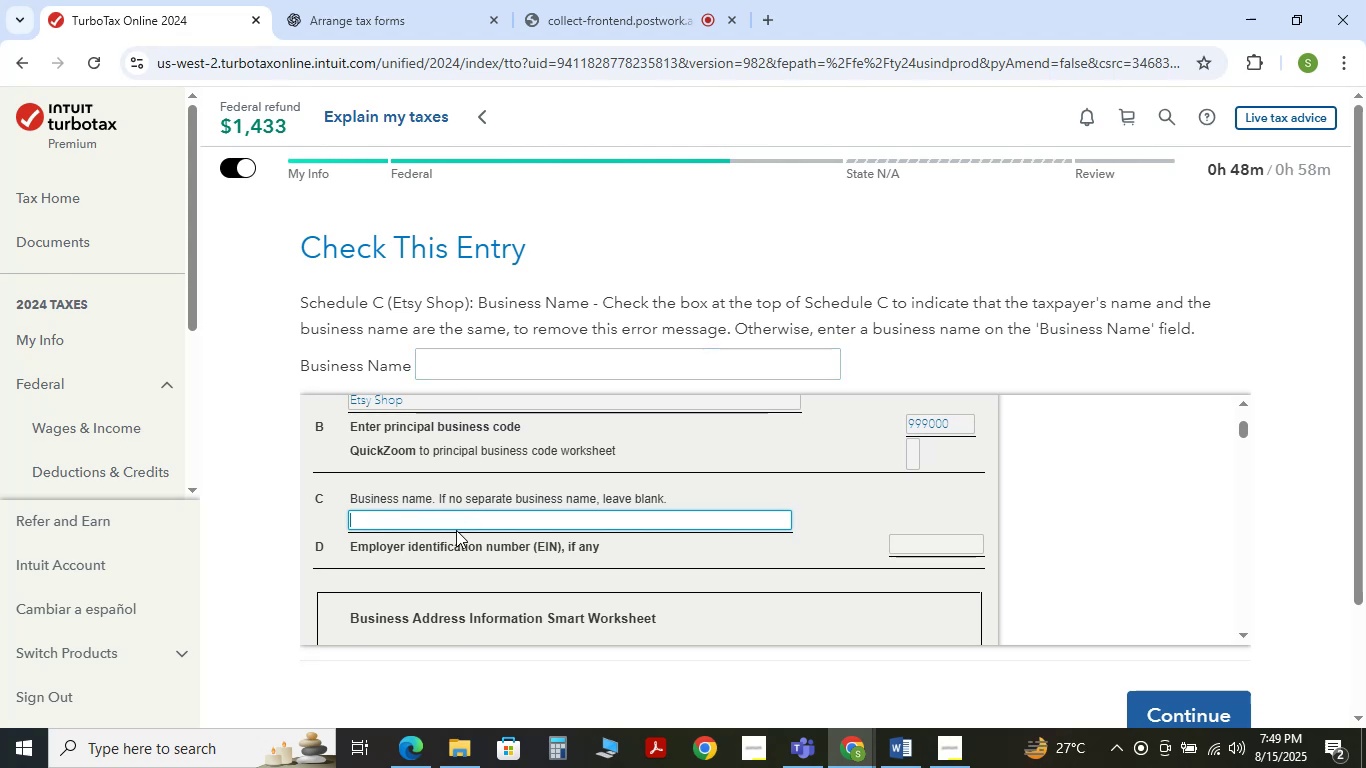 
key(Backspace)
key(Backspace)
type(Etsy Inc)
 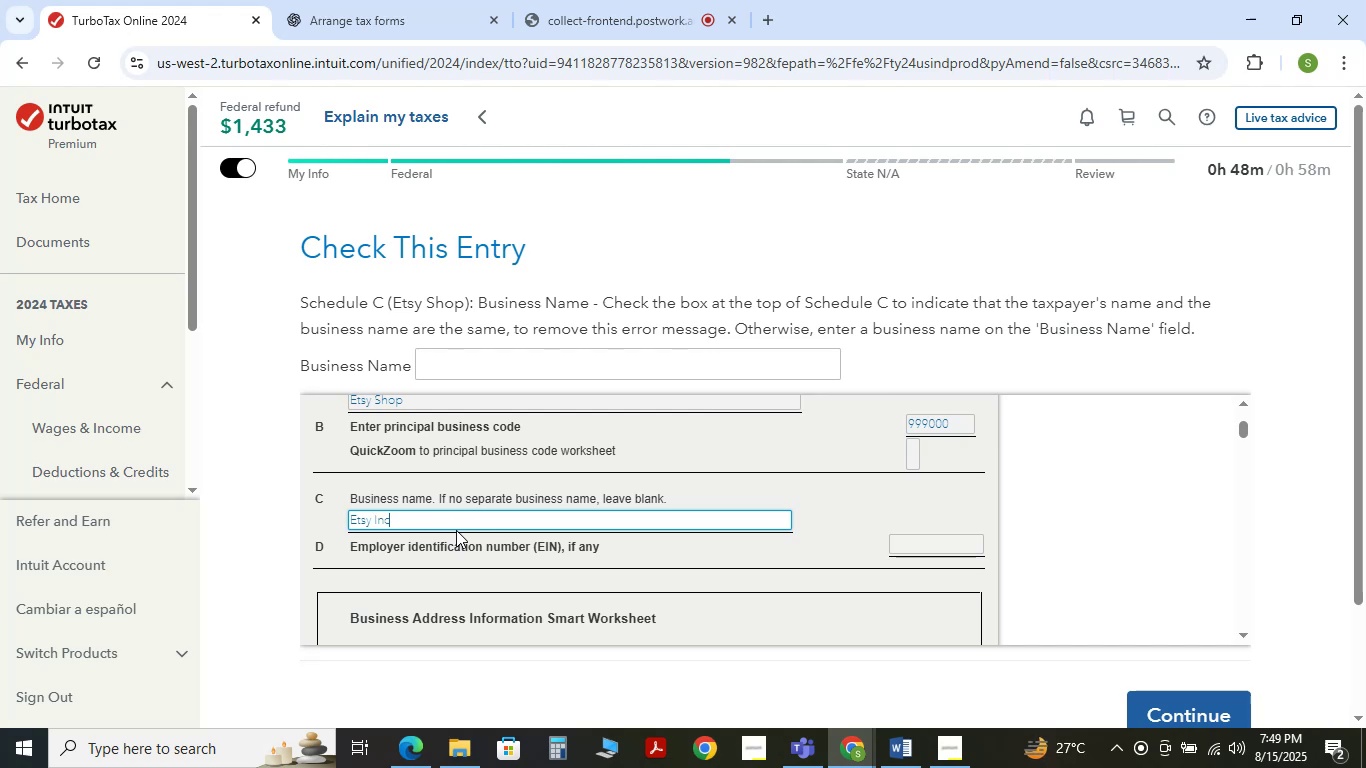 
scroll: coordinate [660, 523], scroll_direction: down, amount: 2.0
 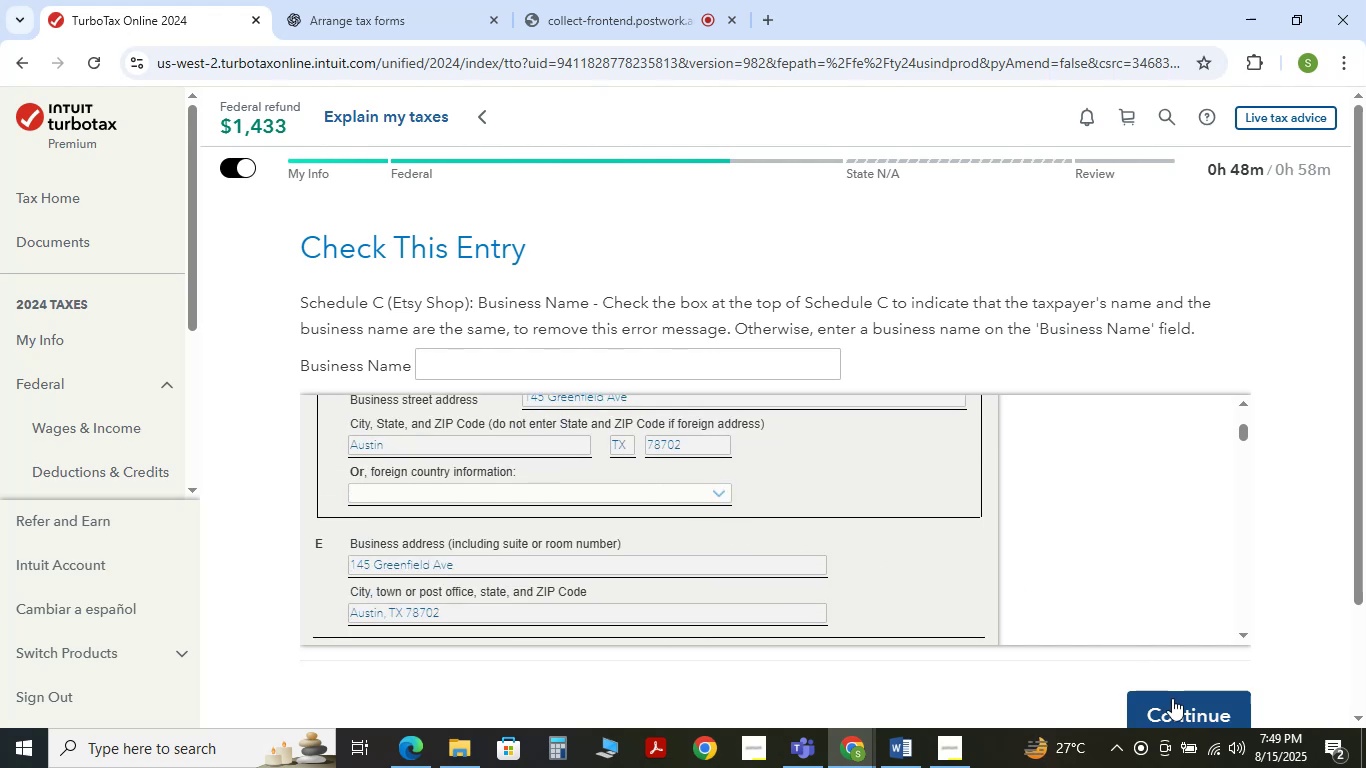 
left_click([1176, 705])
 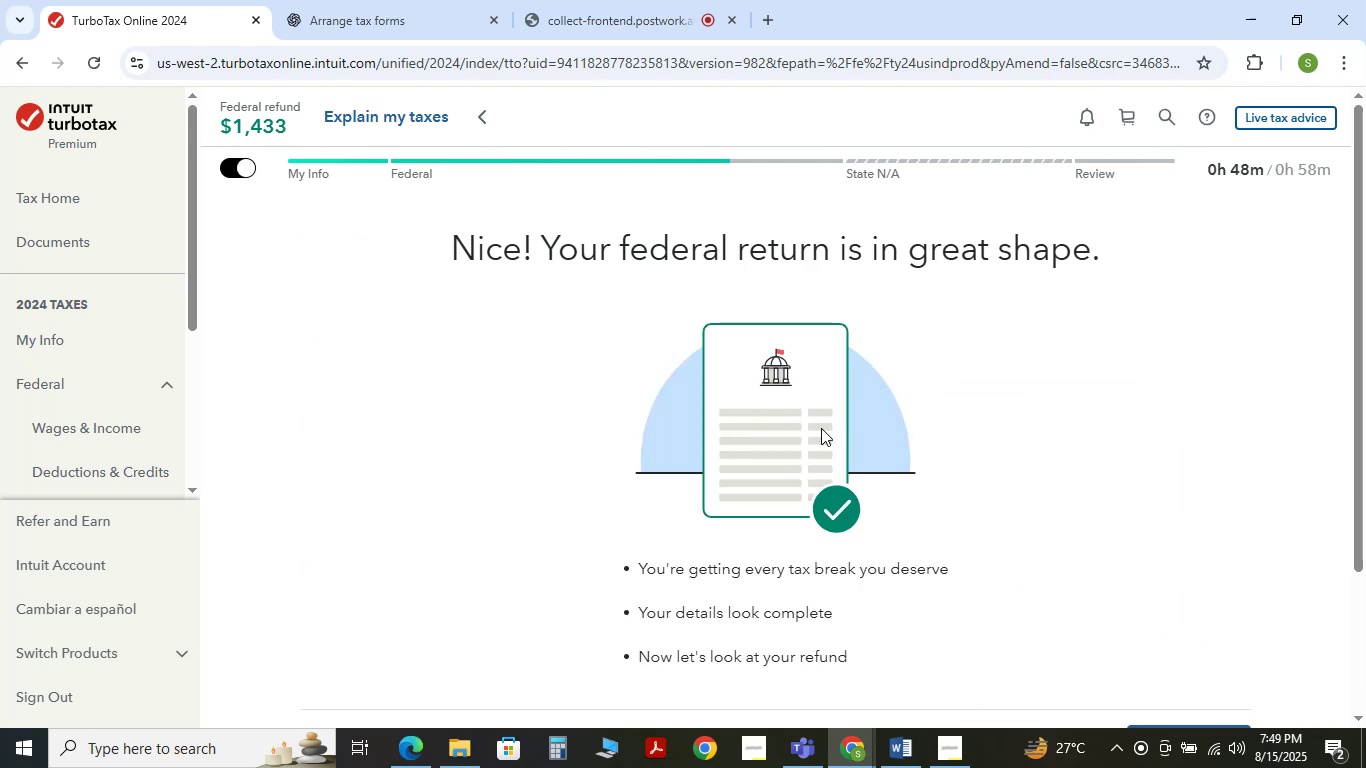 
scroll: coordinate [827, 462], scroll_direction: down, amount: 5.0
 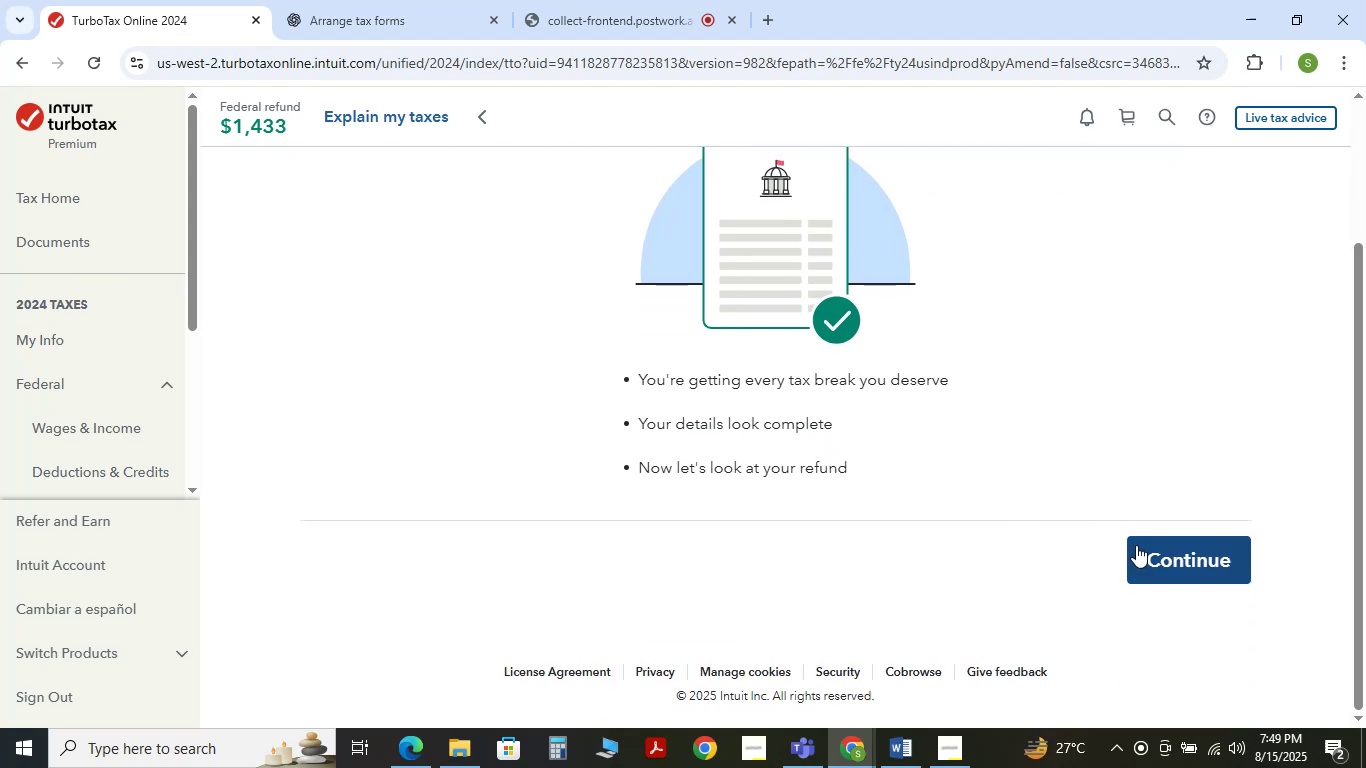 
left_click([1136, 545])
 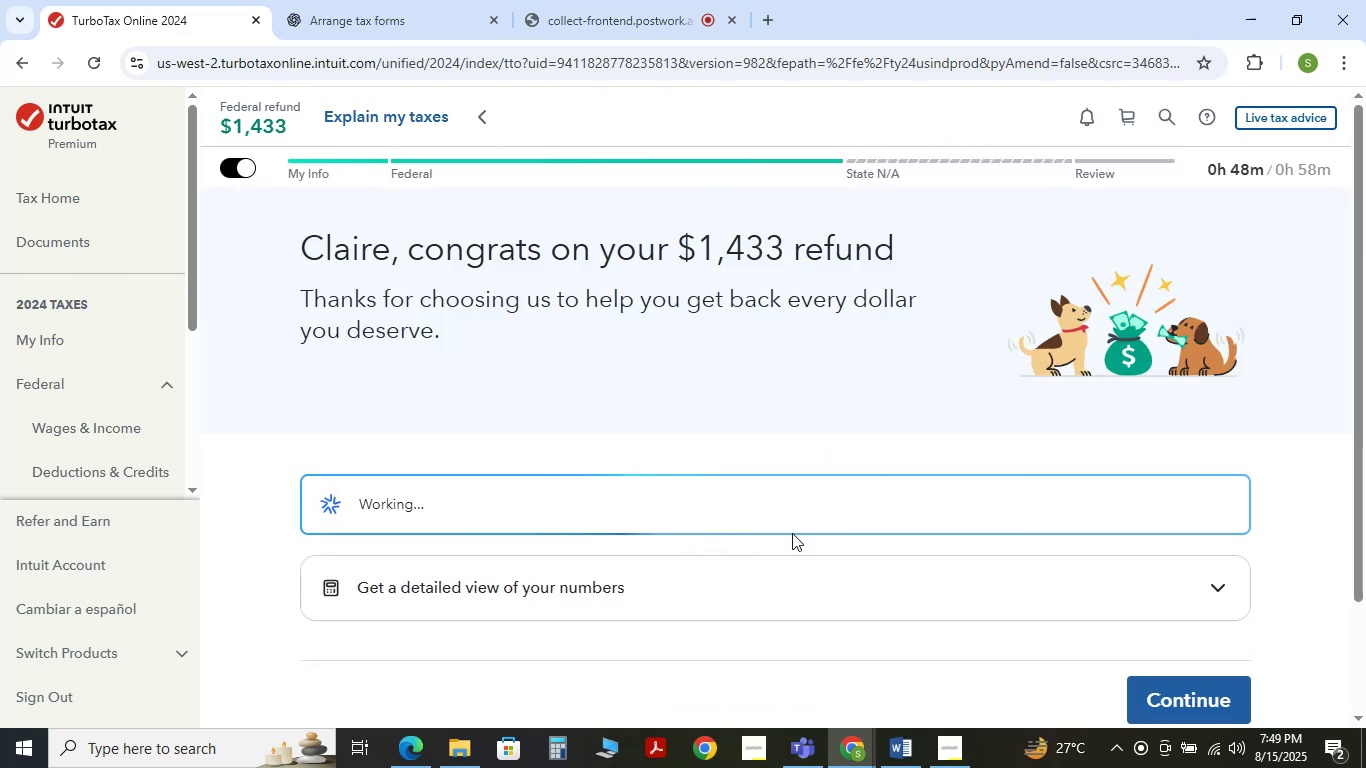 
left_click([1192, 689])
 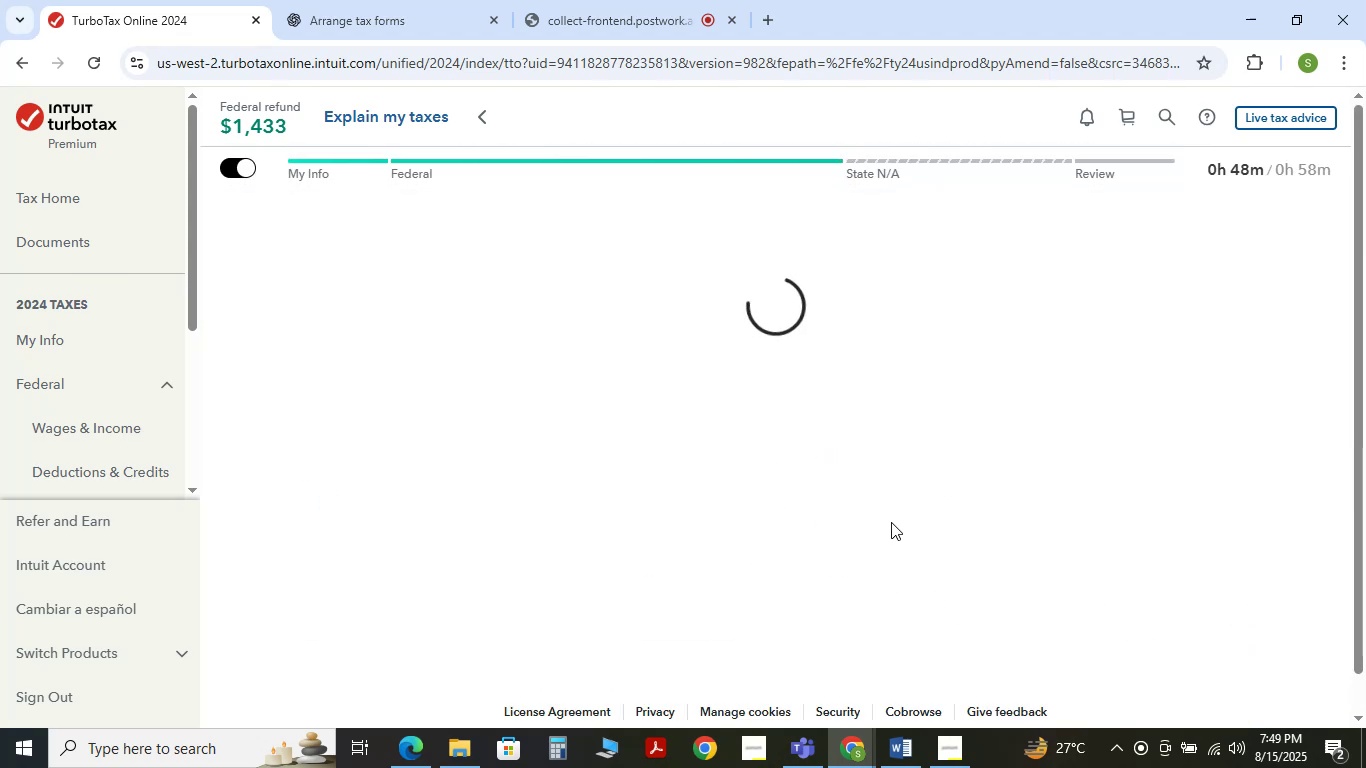 
scroll: coordinate [891, 522], scroll_direction: down, amount: 2.0
 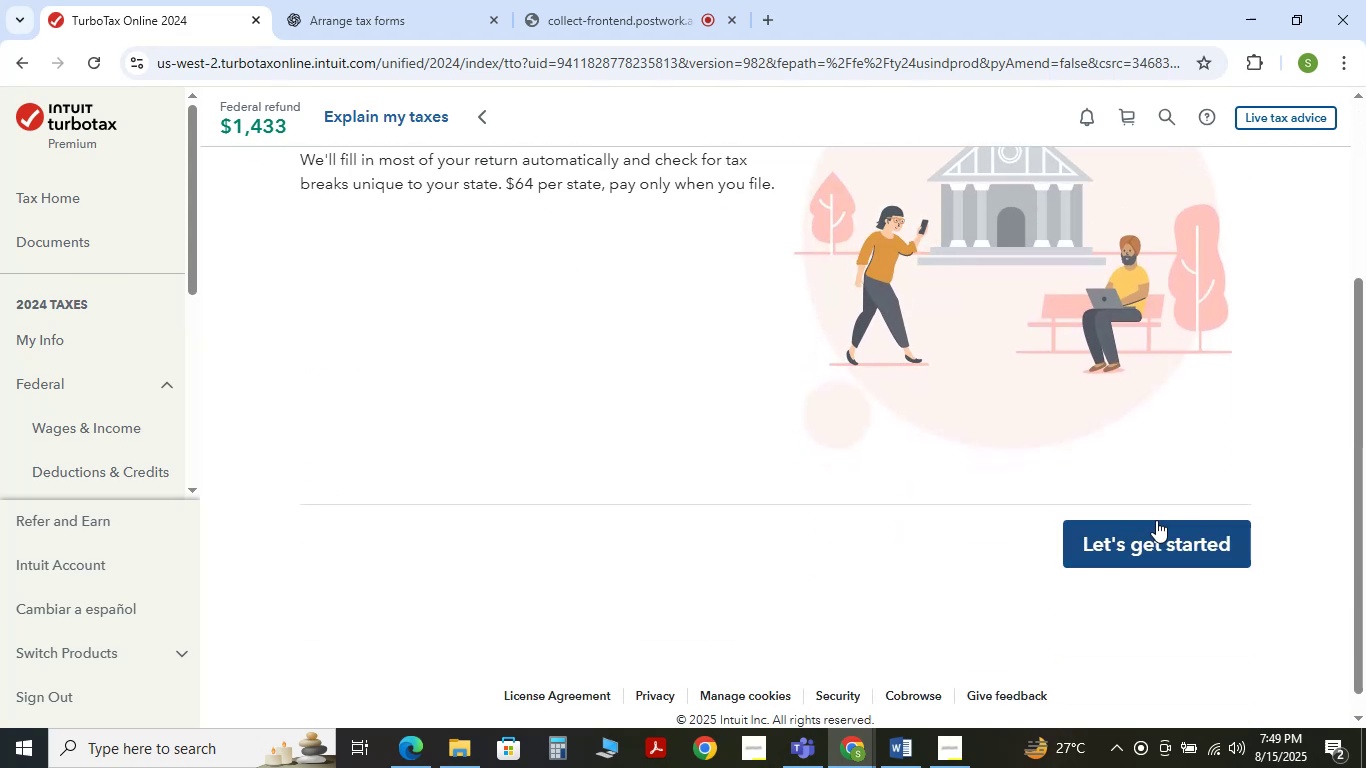 
left_click([1156, 524])
 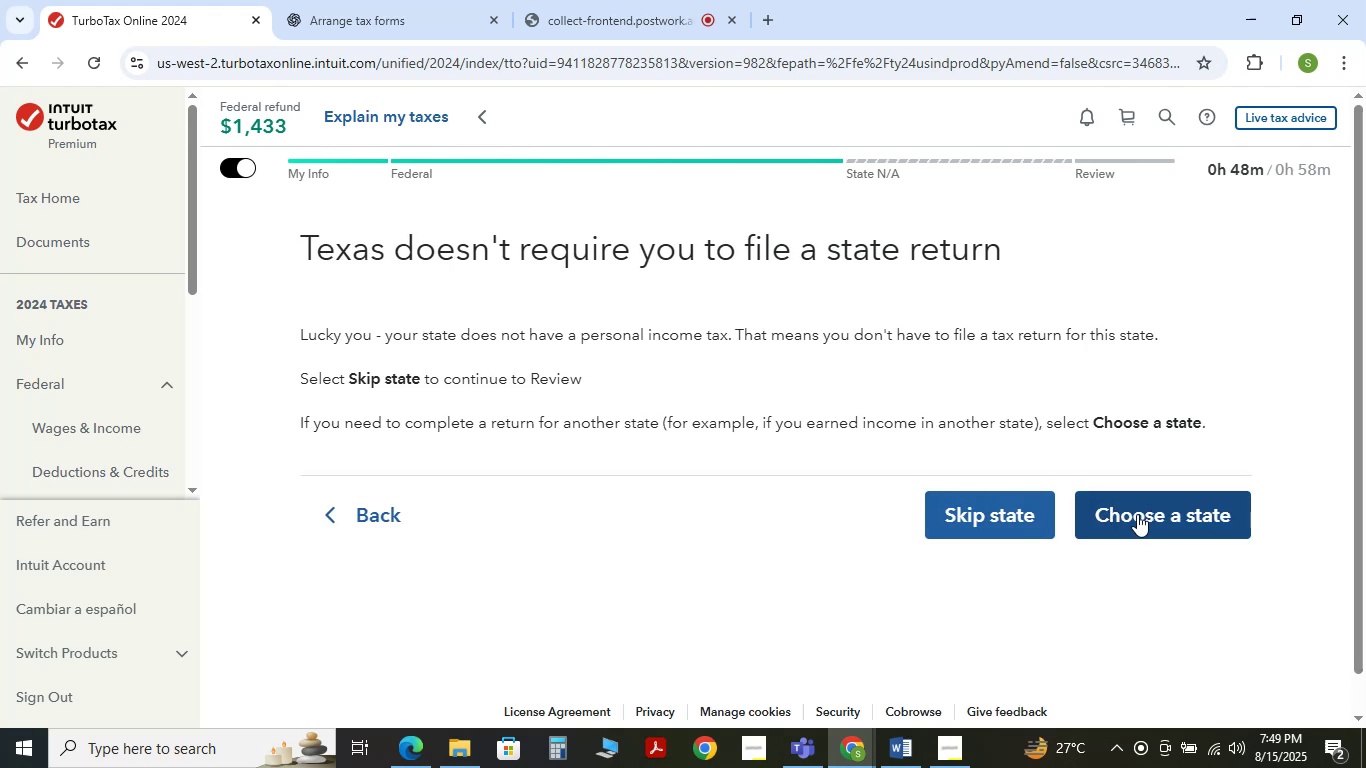 
wait(6.02)
 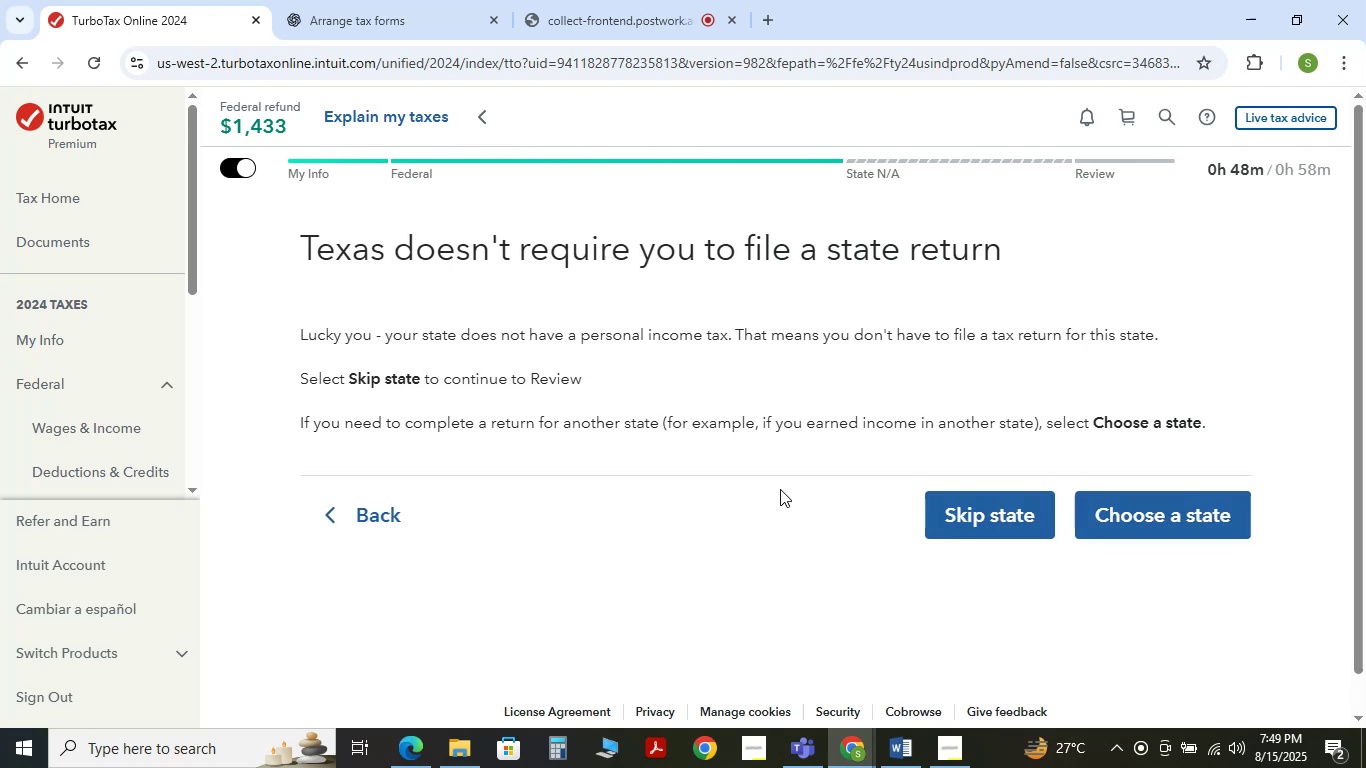 
left_click([978, 507])
 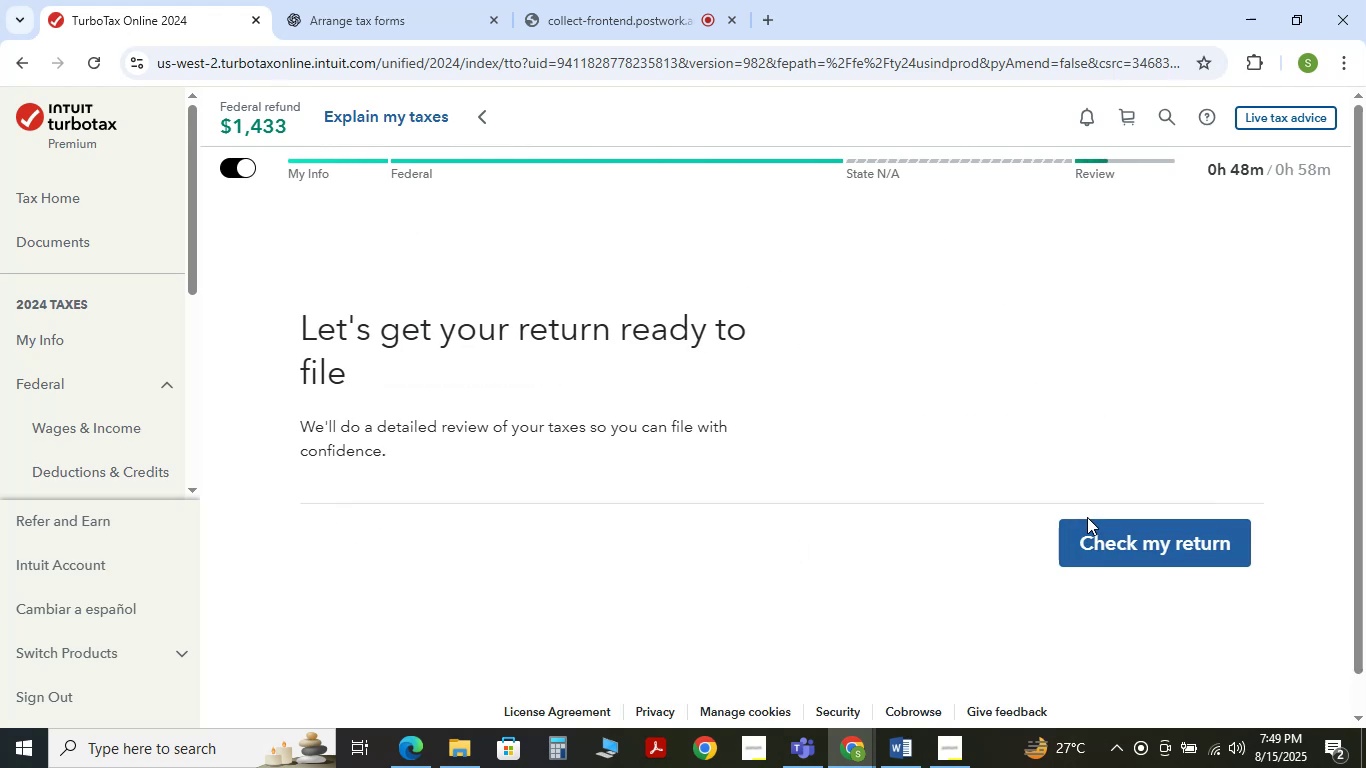 
scroll: coordinate [1093, 542], scroll_direction: down, amount: 5.0
 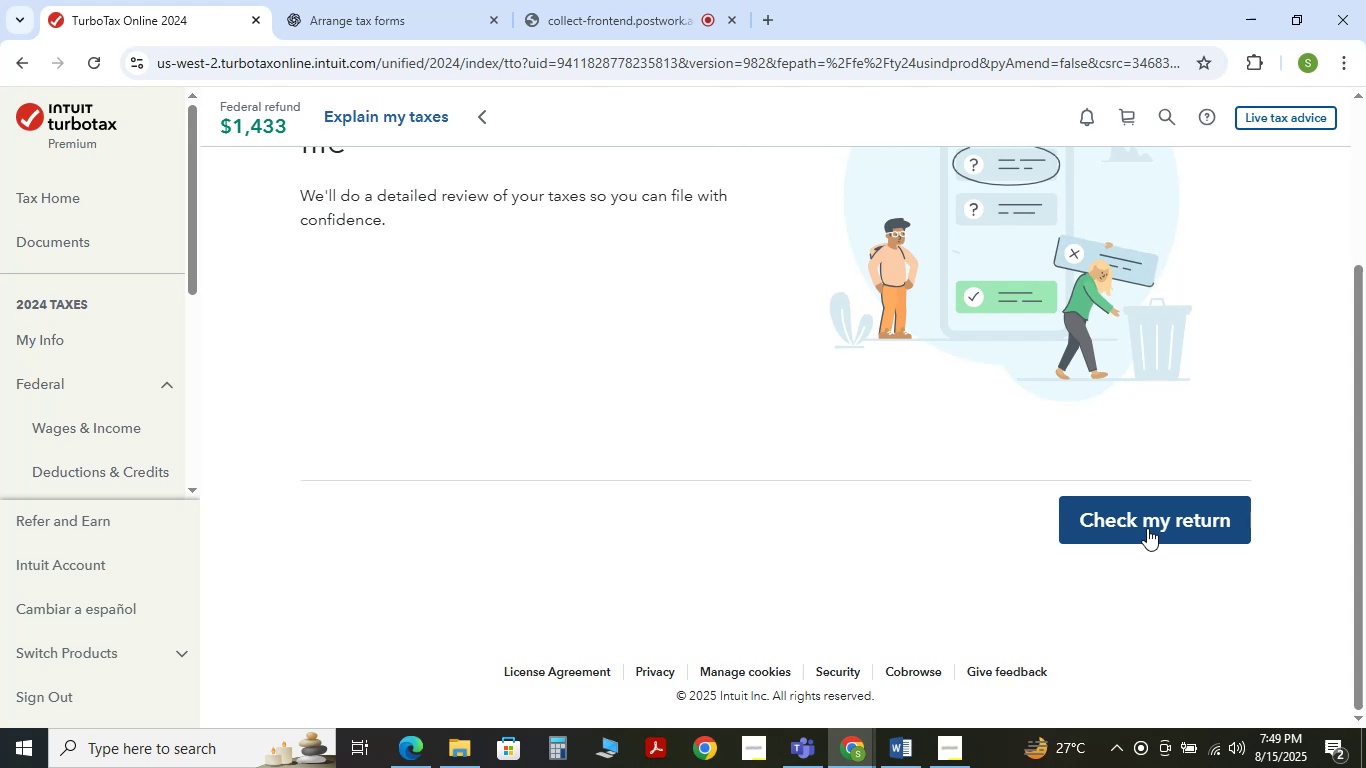 
left_click([1147, 528])
 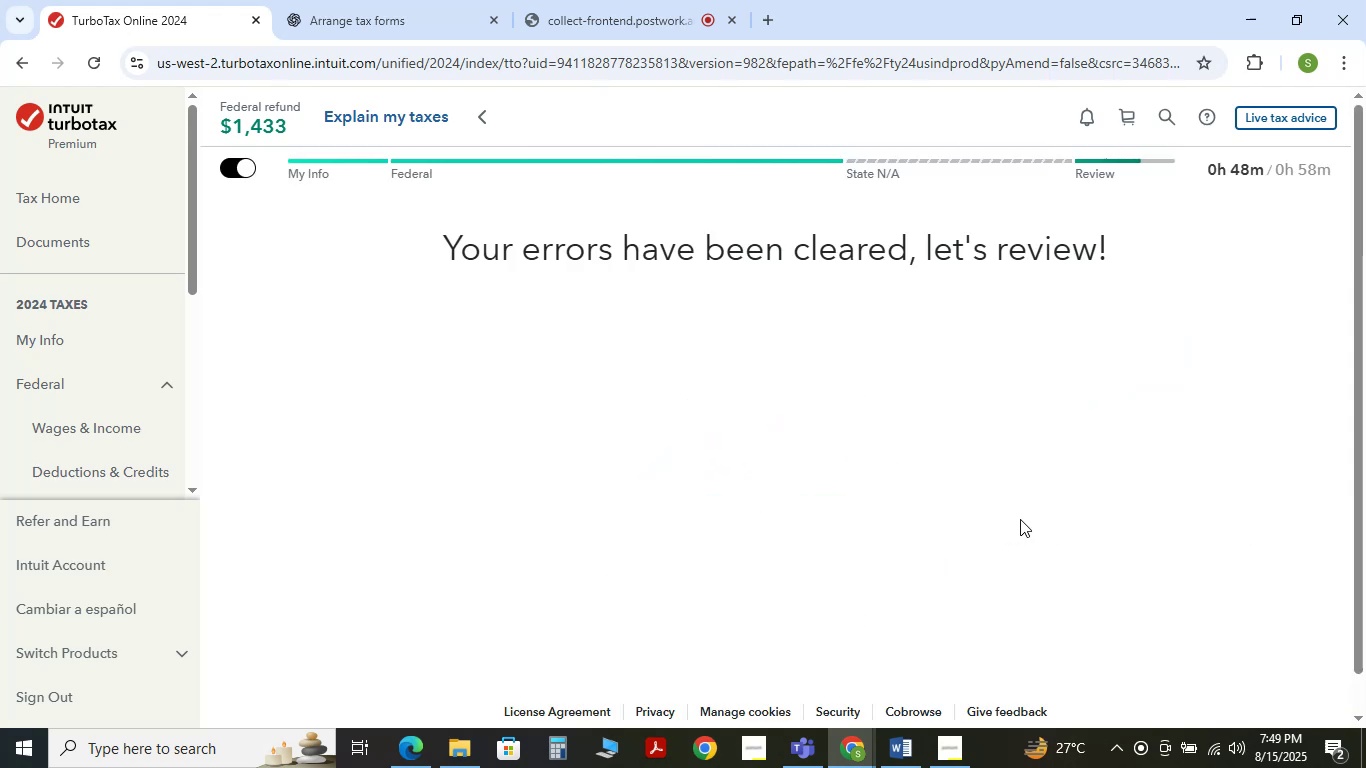 
wait(7.54)
 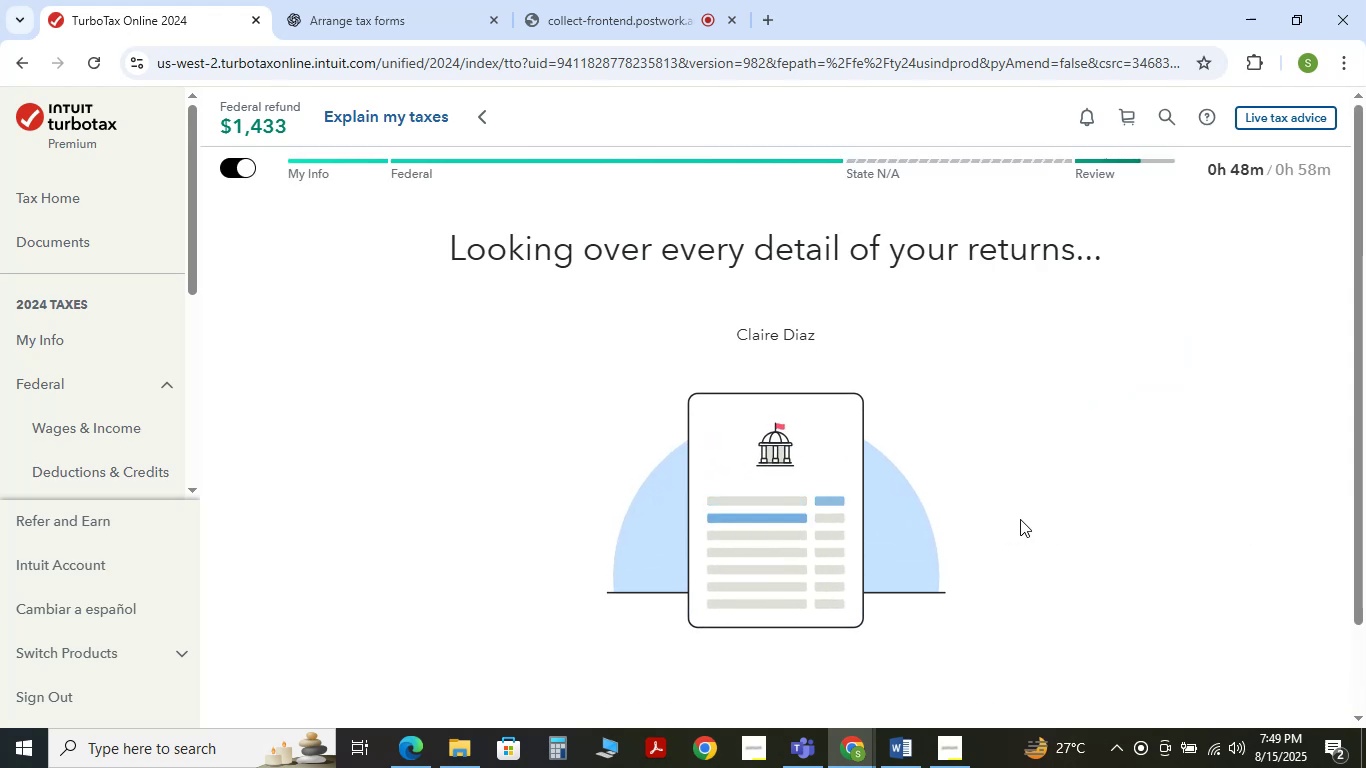 
scroll: coordinate [916, 515], scroll_direction: down, amount: 5.0
 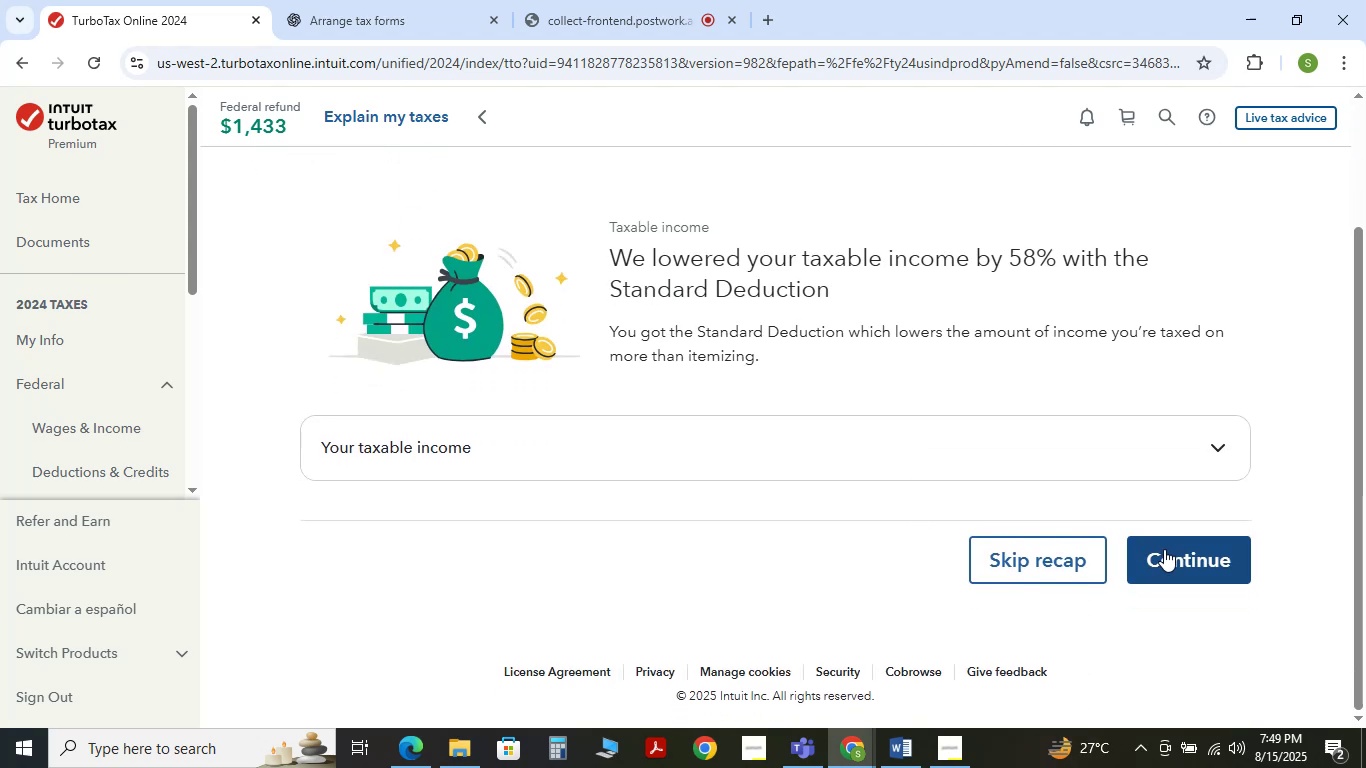 
left_click([1164, 549])
 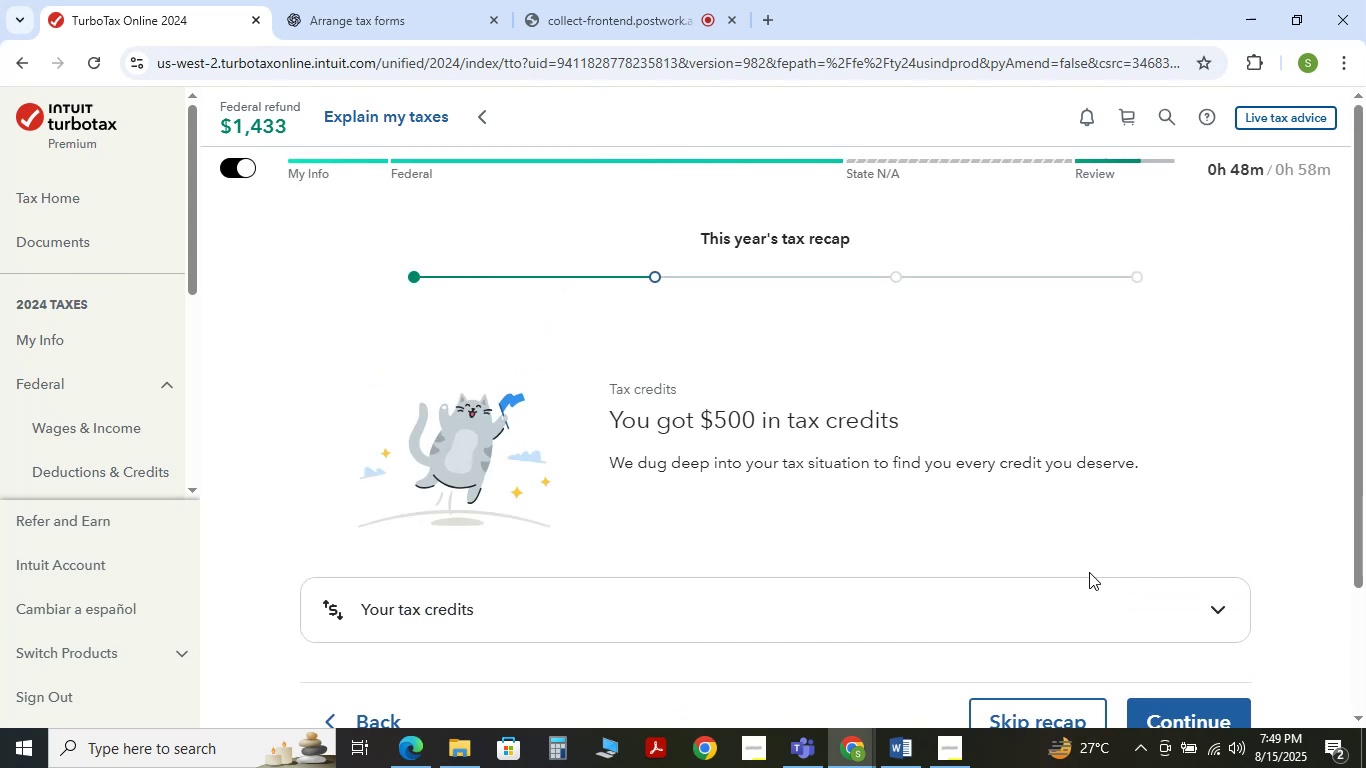 
scroll: coordinate [1089, 572], scroll_direction: down, amount: 1.0
 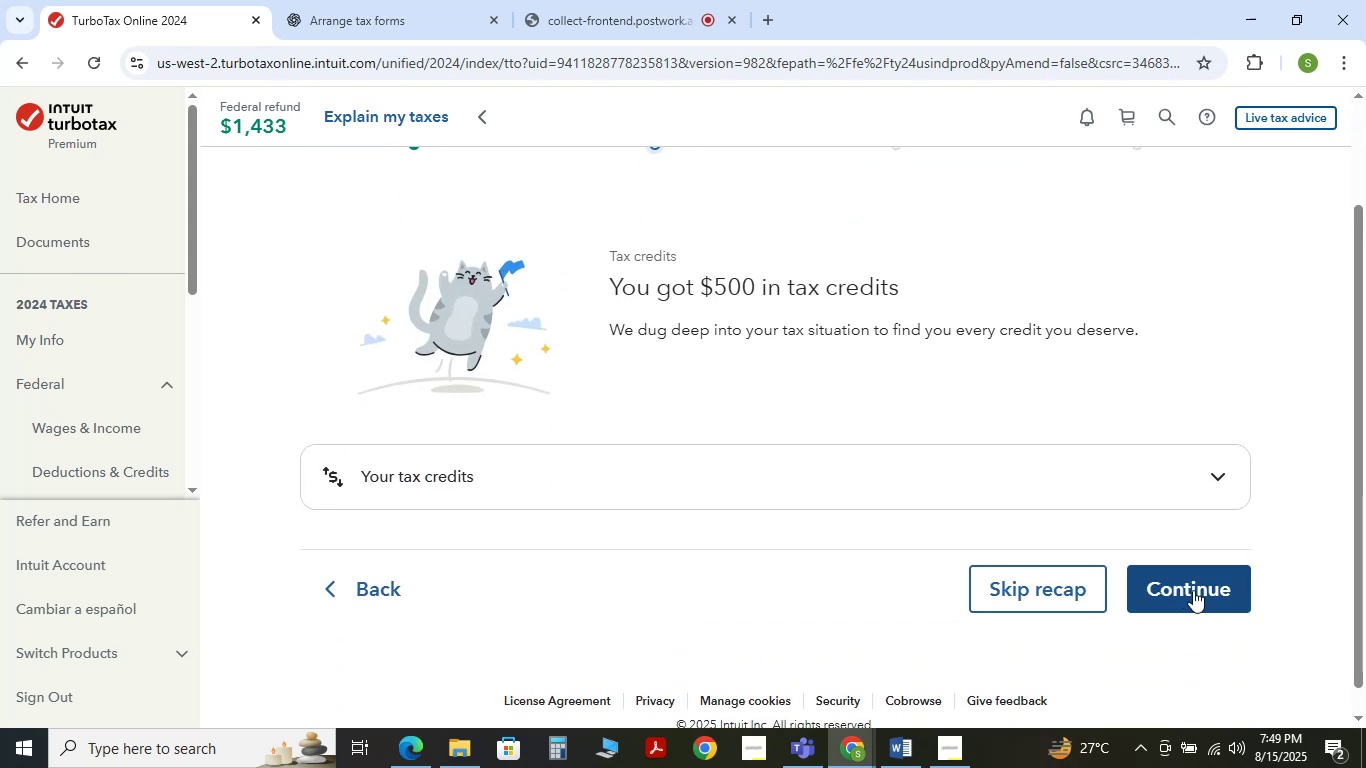 
left_click([1193, 590])
 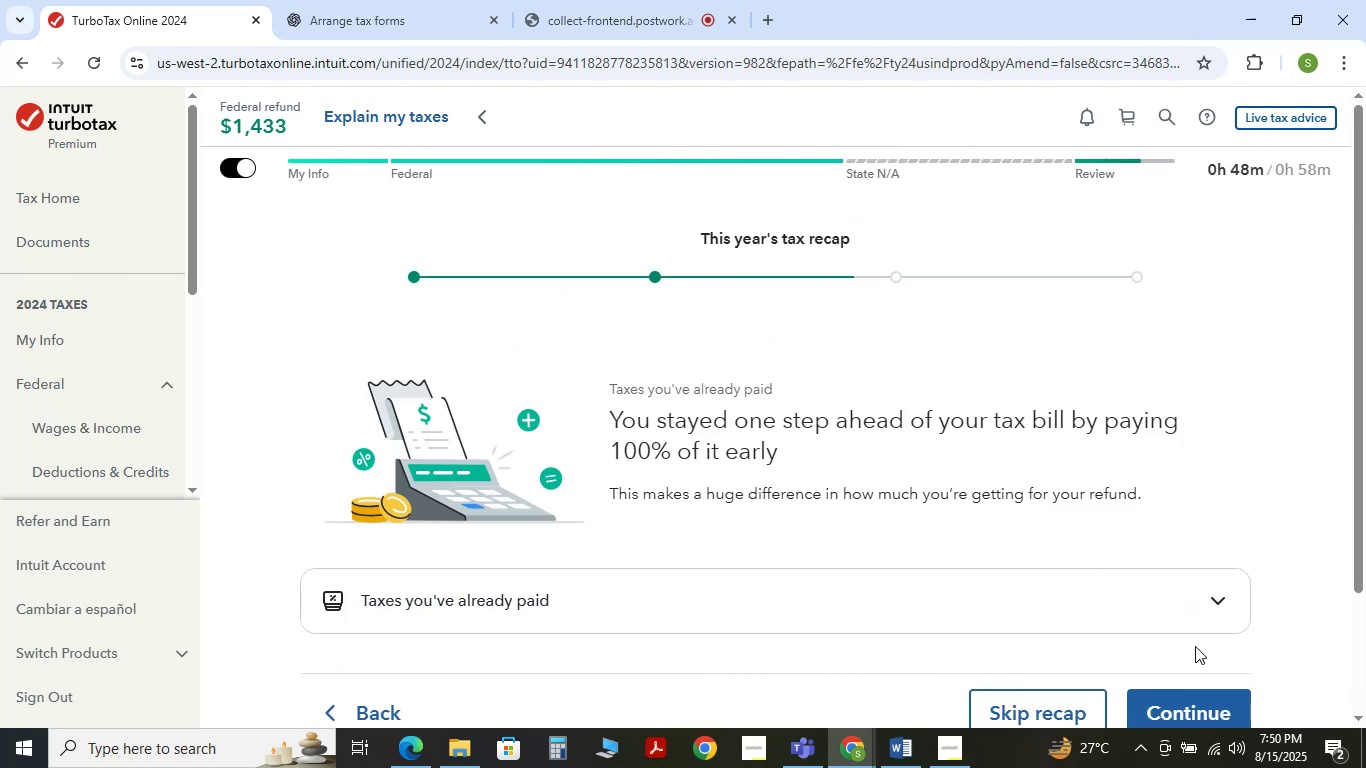 
scroll: coordinate [1191, 646], scroll_direction: down, amount: 2.0
 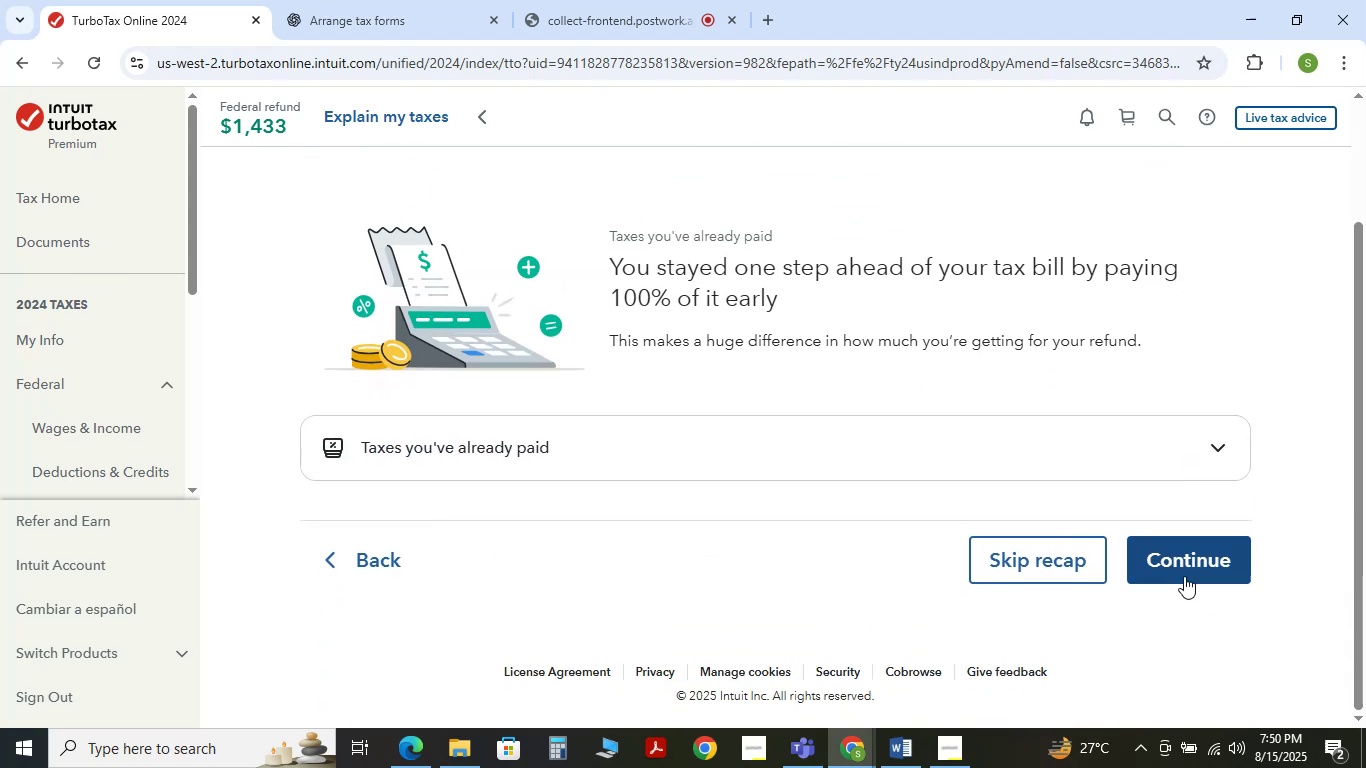 
left_click([1182, 572])
 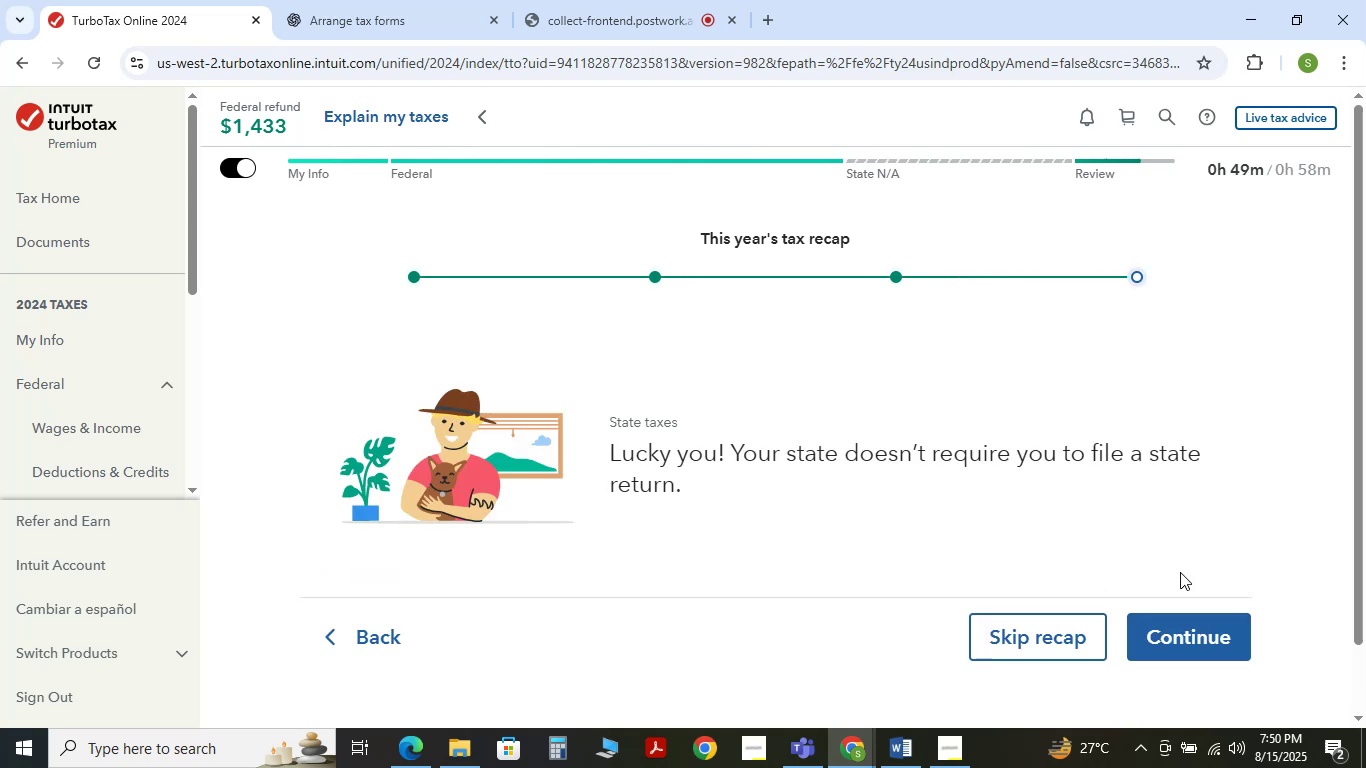 
left_click([1182, 622])
 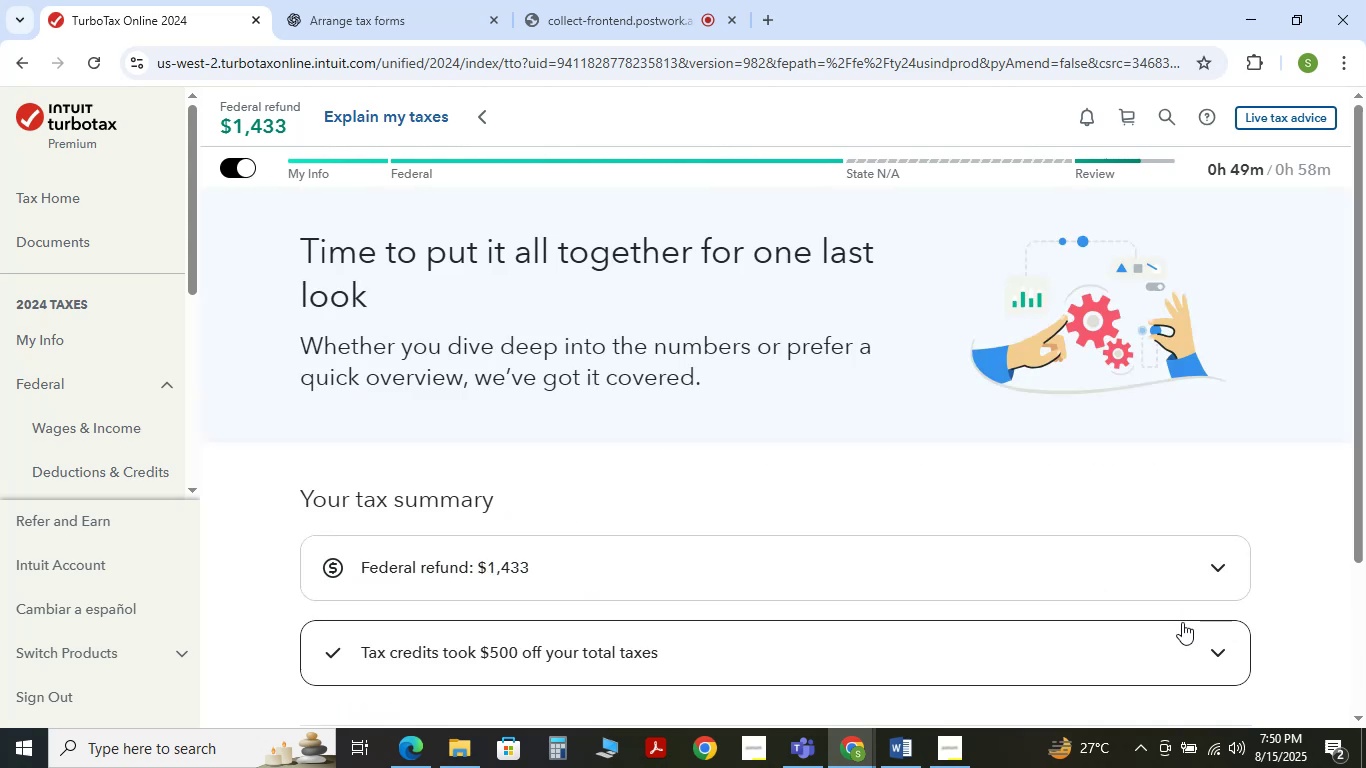 
scroll: coordinate [1048, 532], scroll_direction: down, amount: 3.0
 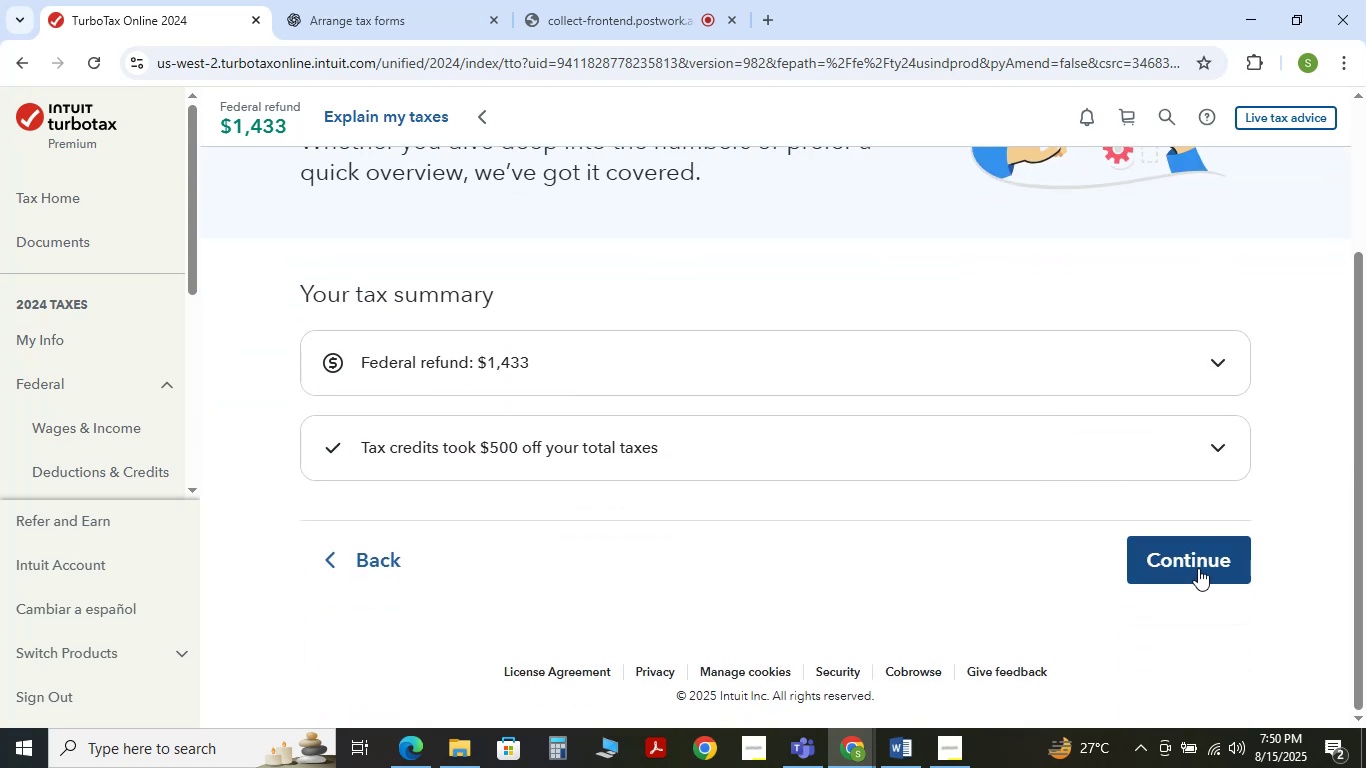 
left_click([1198, 568])
 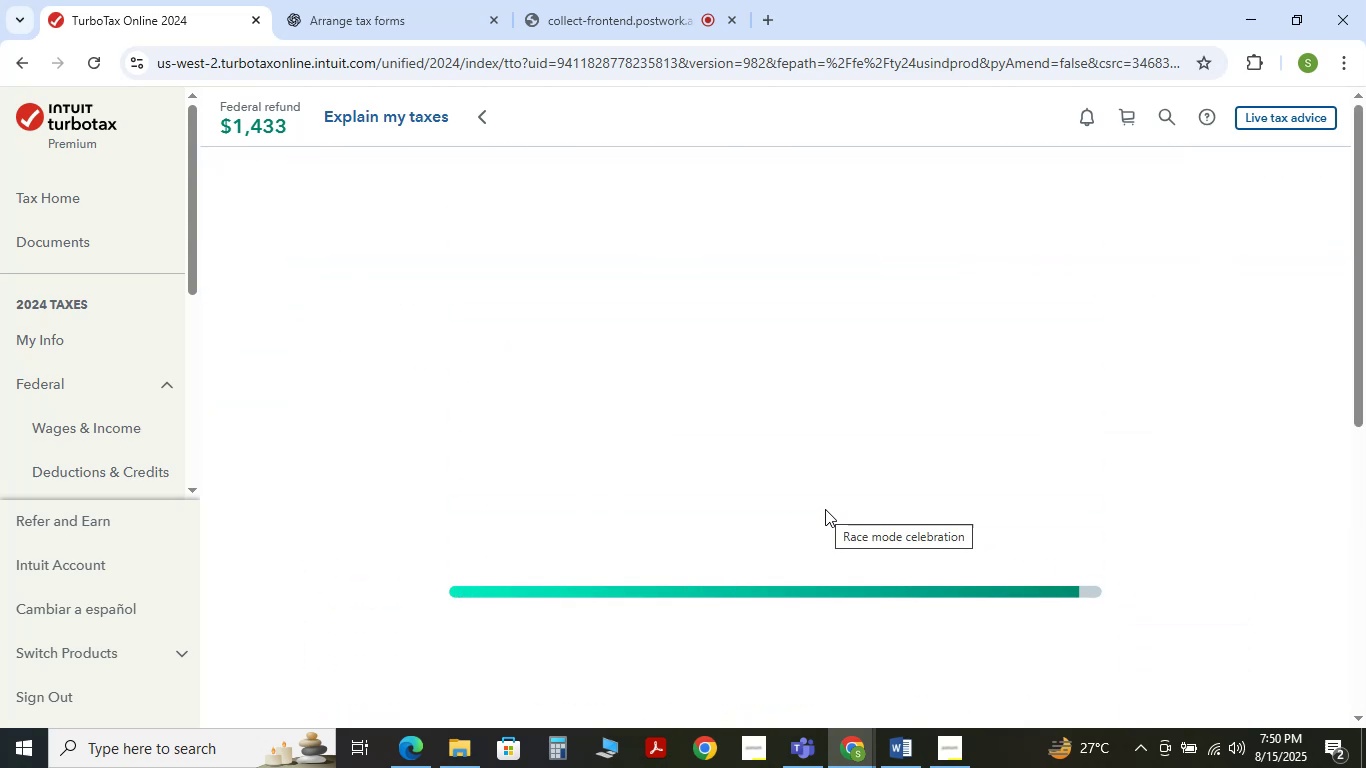 
wait(9.04)
 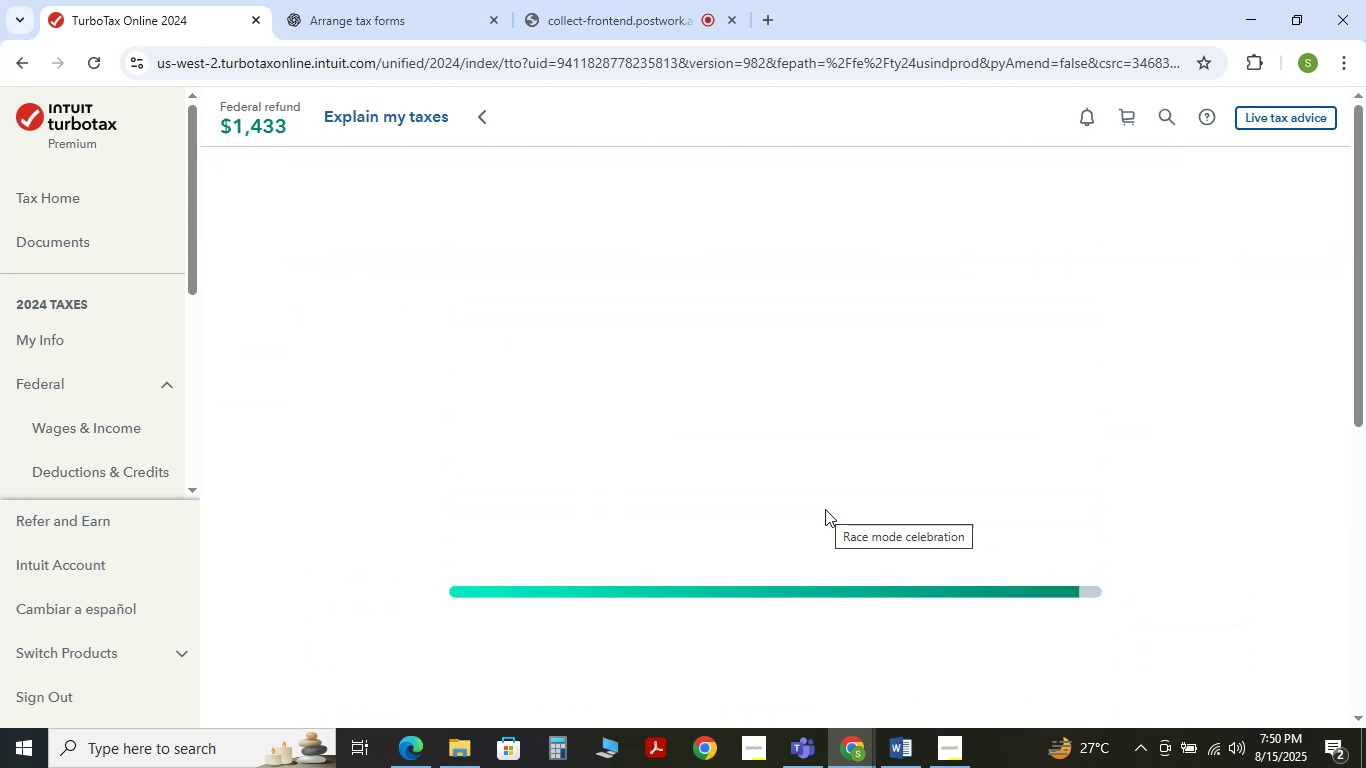 
scroll: coordinate [974, 508], scroll_direction: up, amount: 5.0
 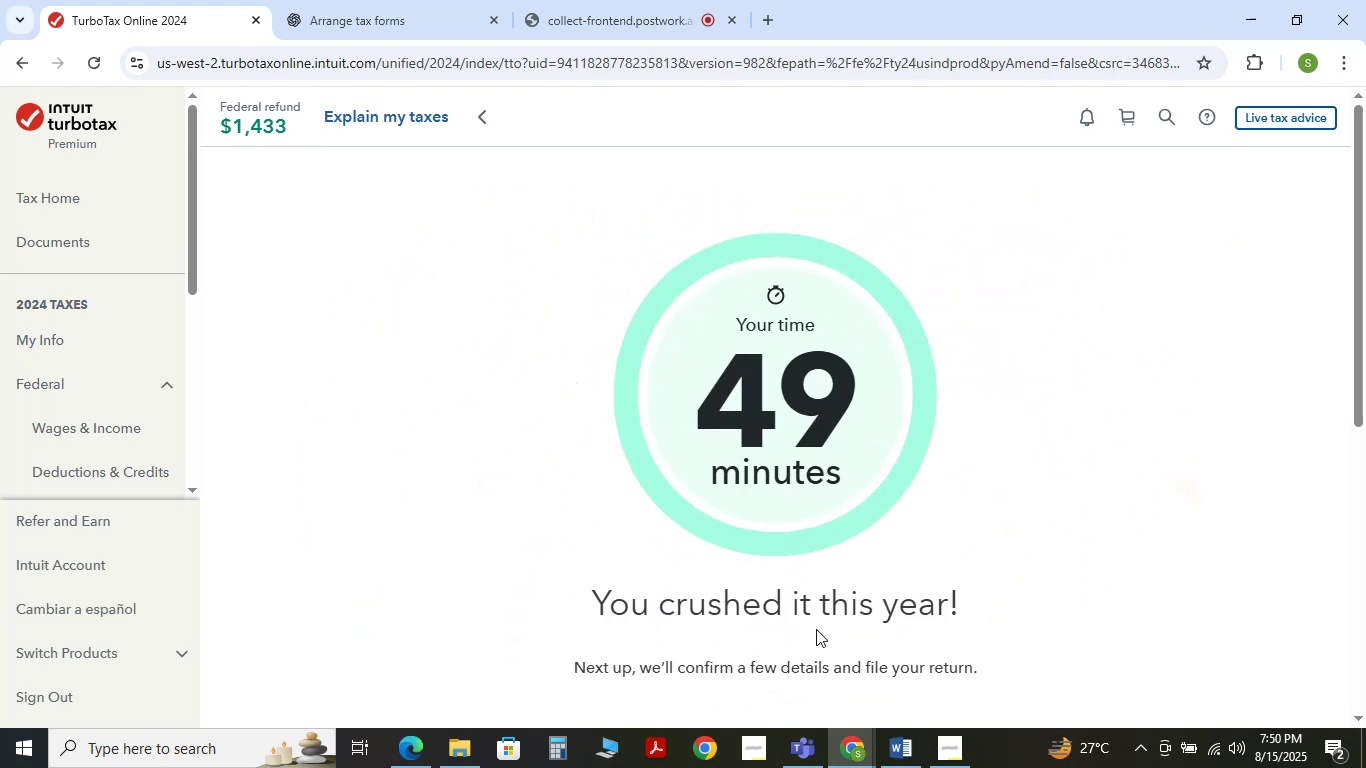 
scroll: coordinate [875, 626], scroll_direction: down, amount: 4.0
 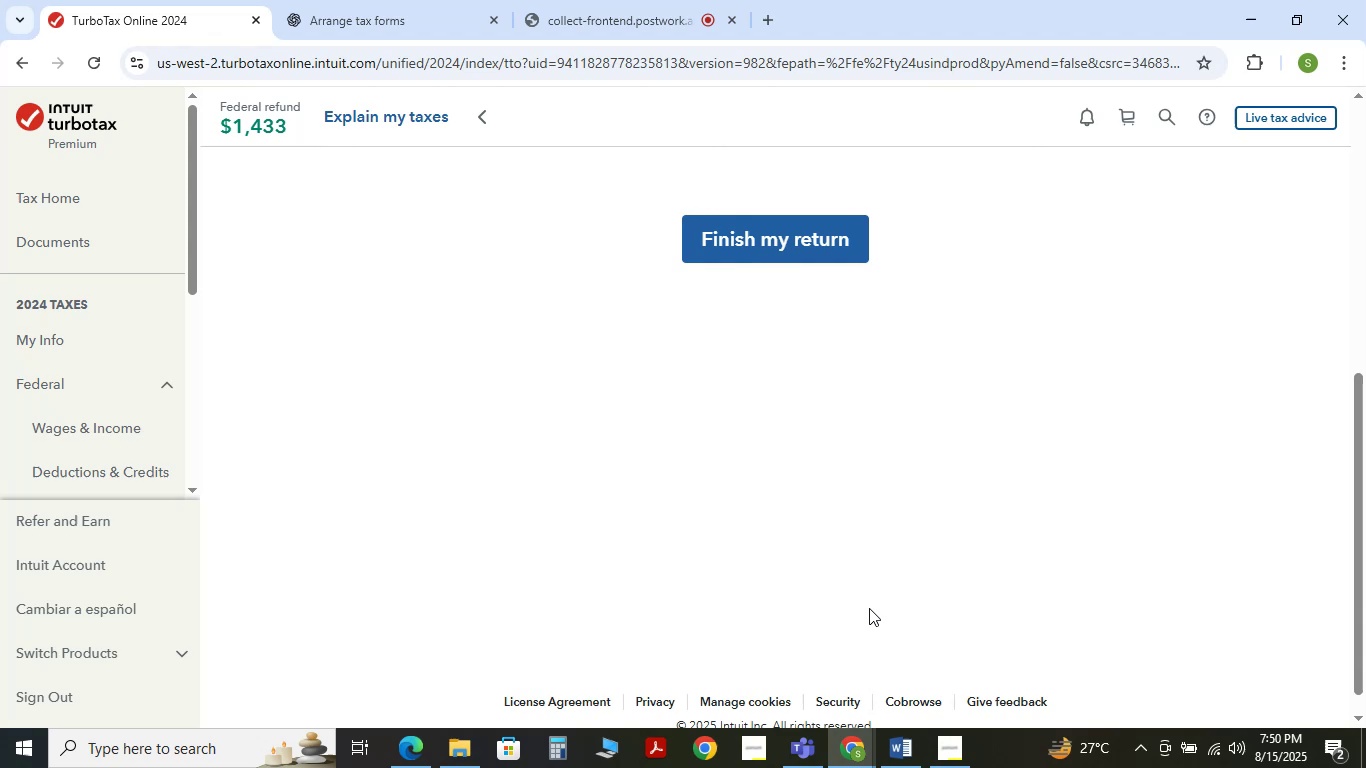 
scroll: coordinate [869, 608], scroll_direction: up, amount: 1.0
 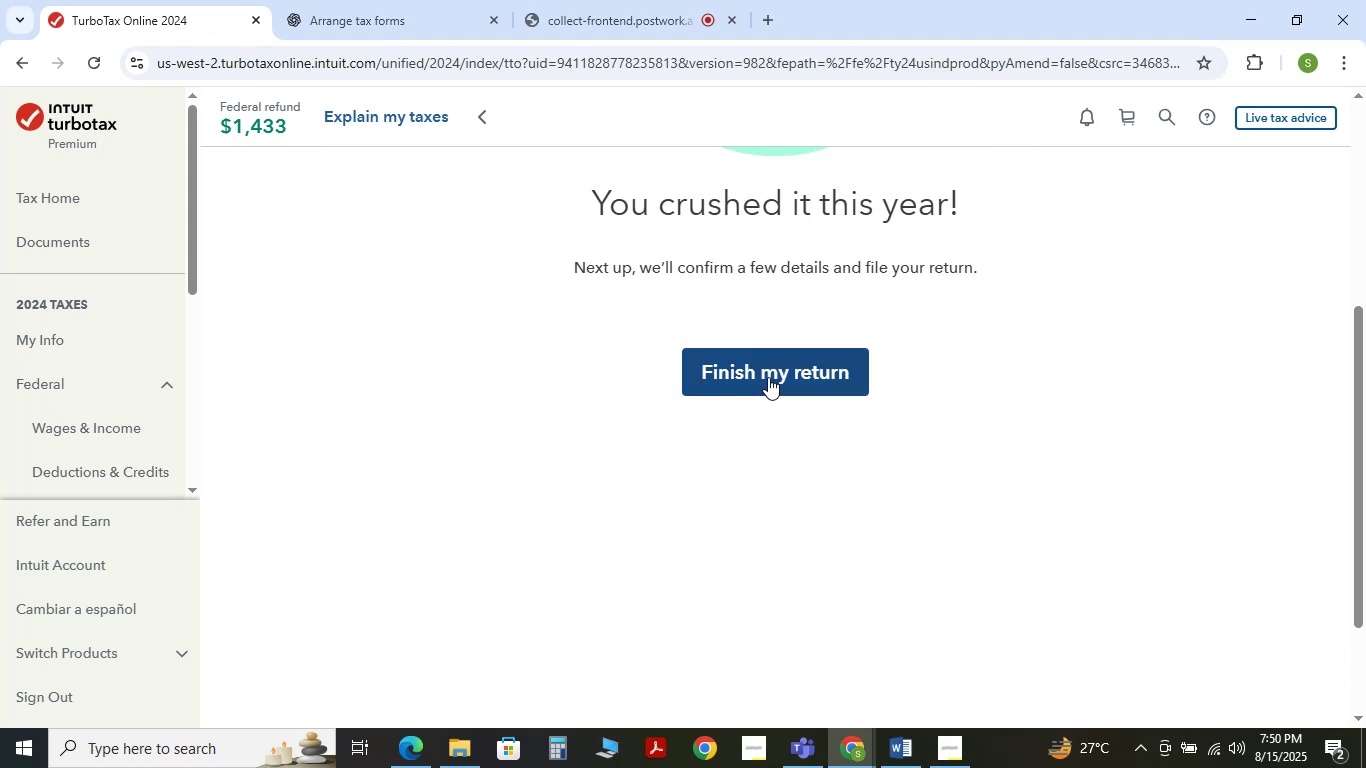 
left_click([768, 377])
 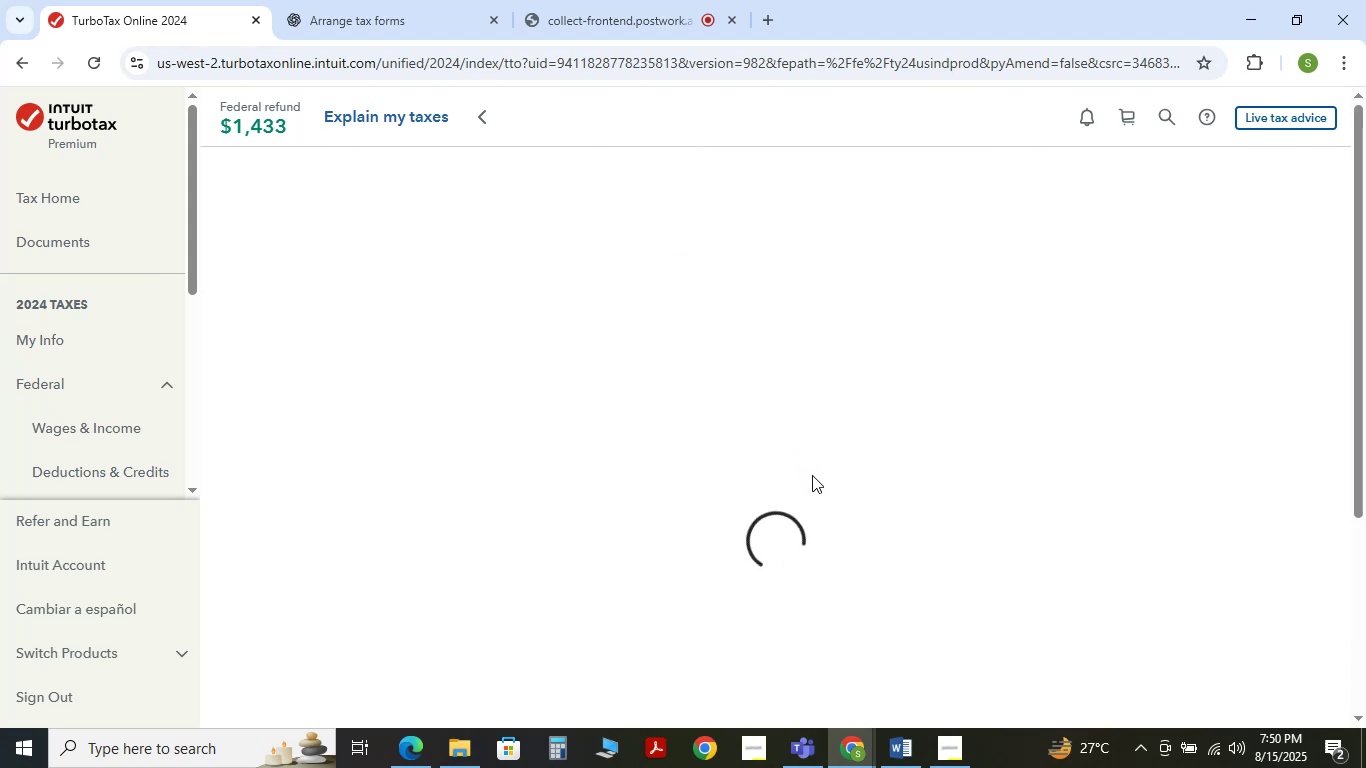 
wait(8.11)
 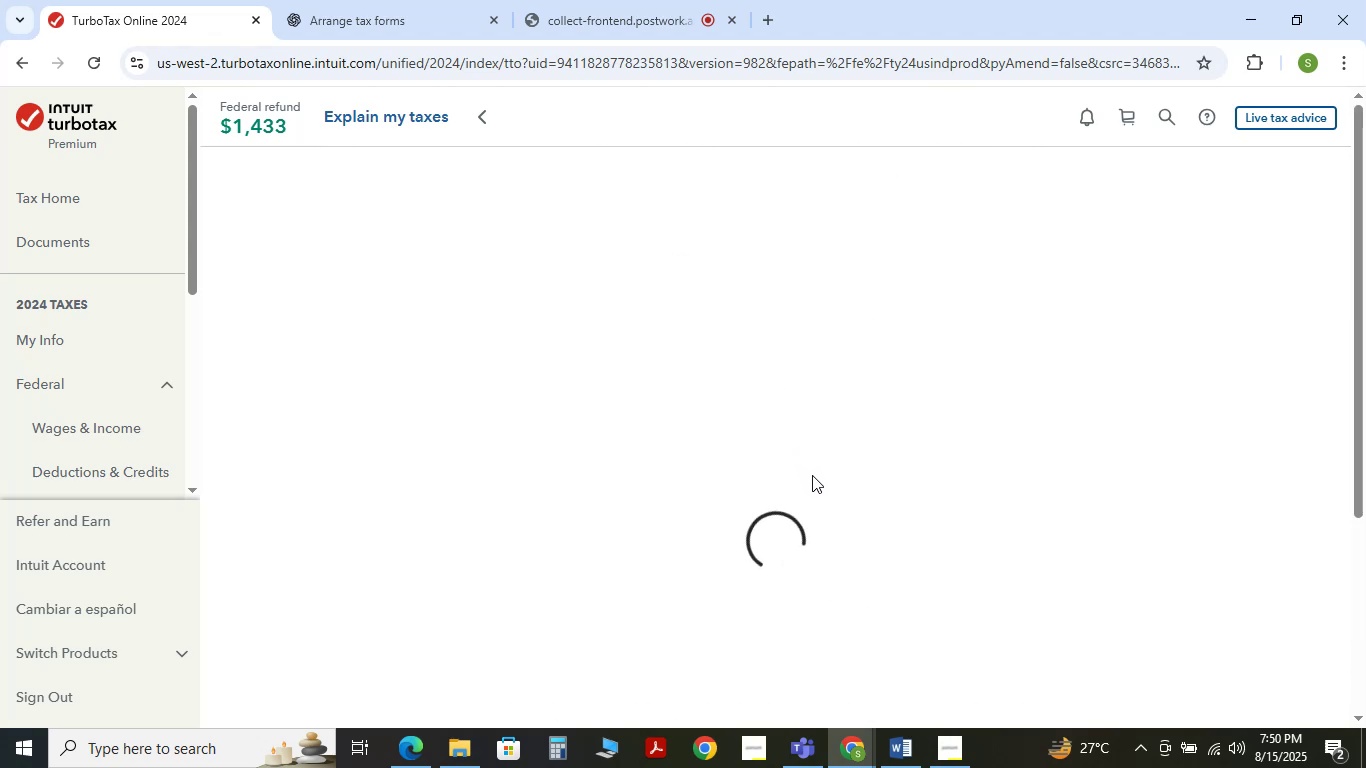 
scroll: coordinate [838, 467], scroll_direction: down, amount: 5.0
 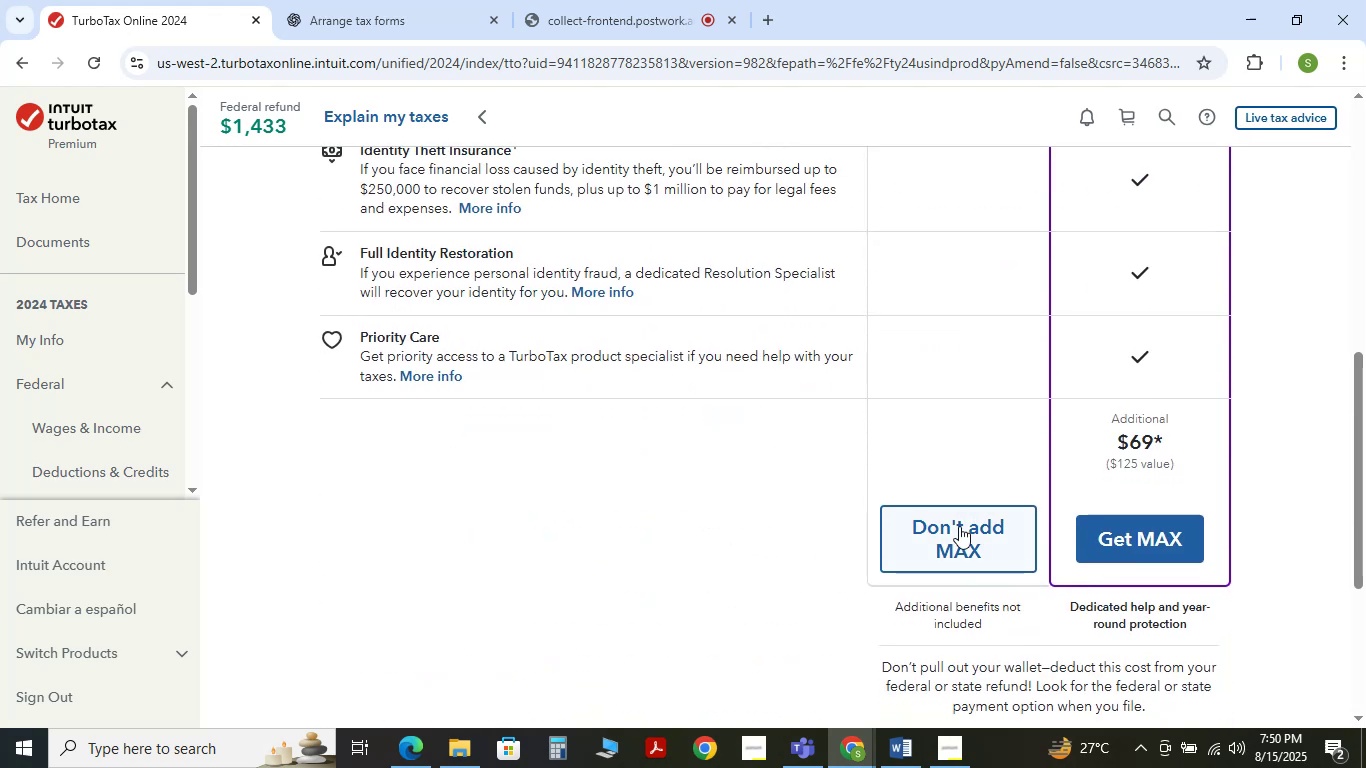 
left_click([959, 526])
 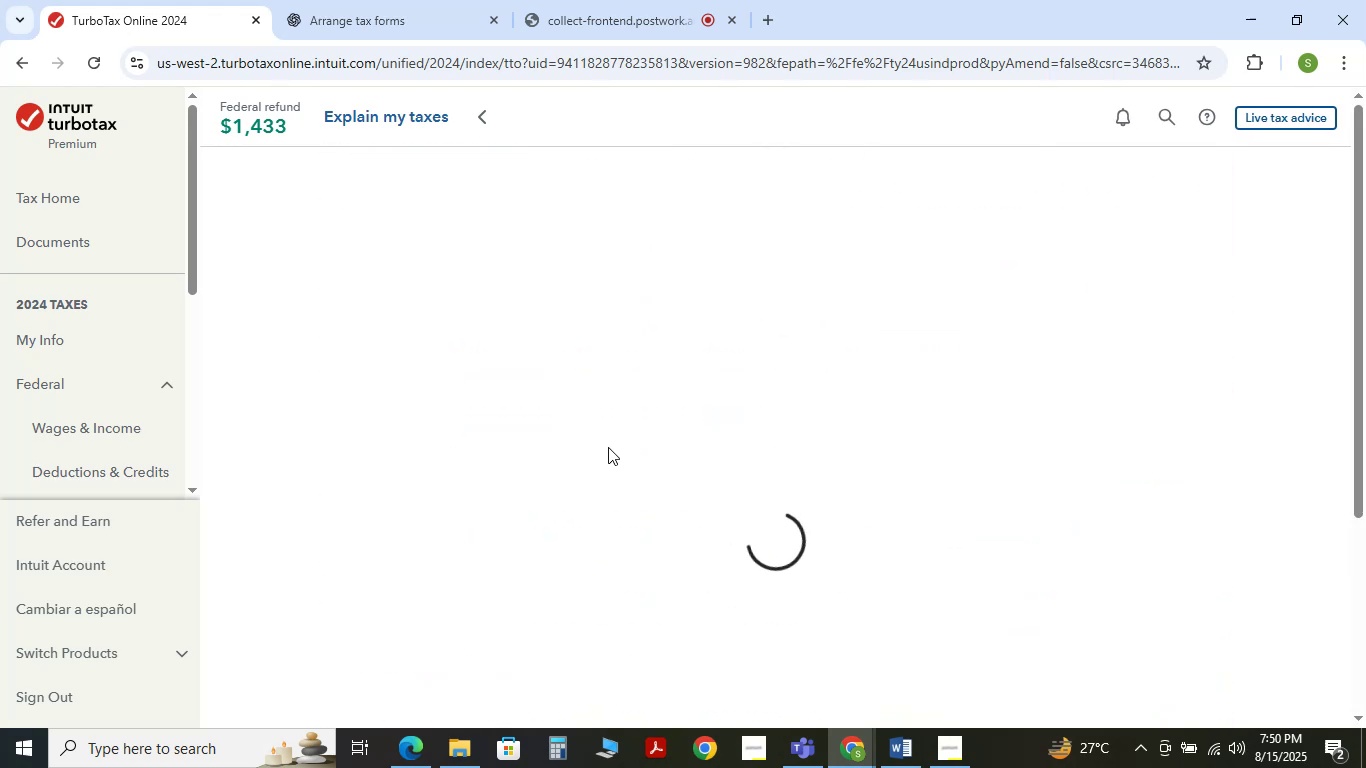 
mouse_move([701, 401])
 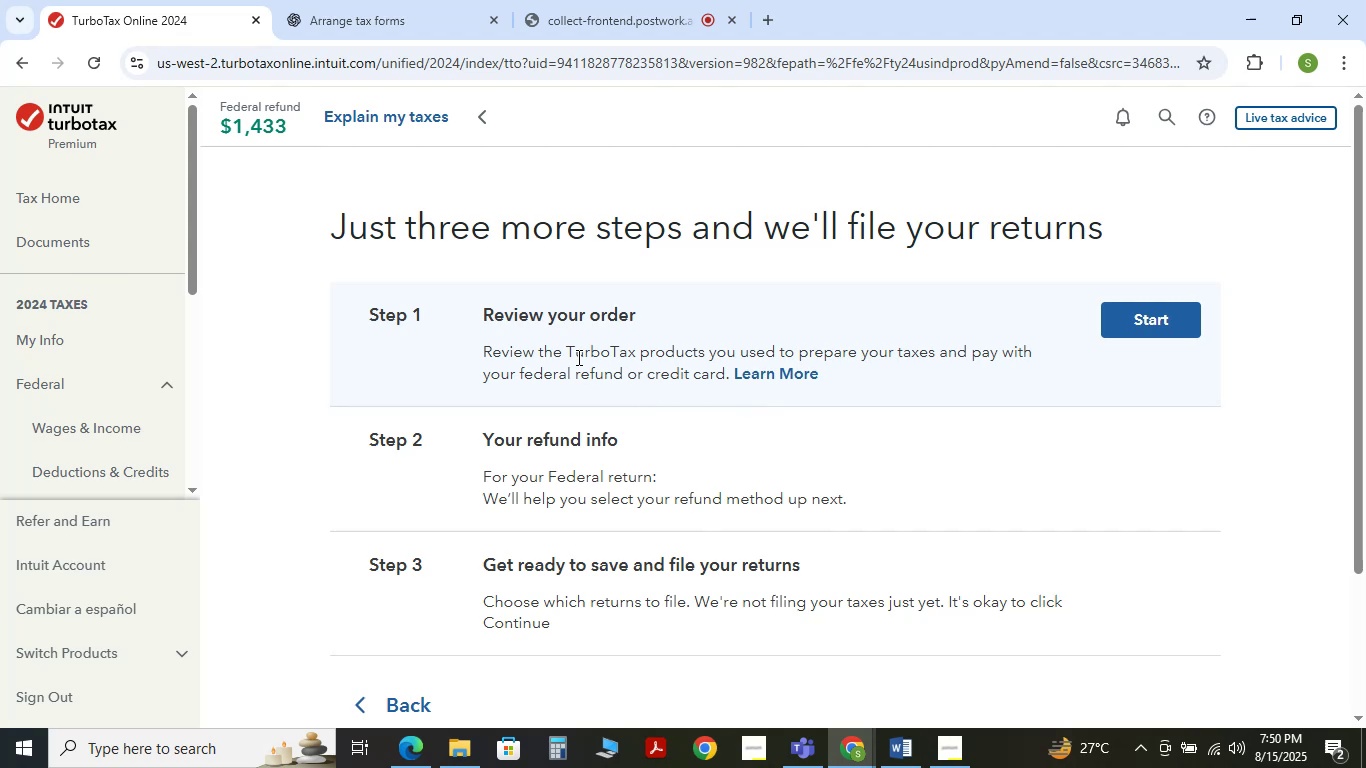 
scroll: coordinate [755, 367], scroll_direction: down, amount: 6.0
 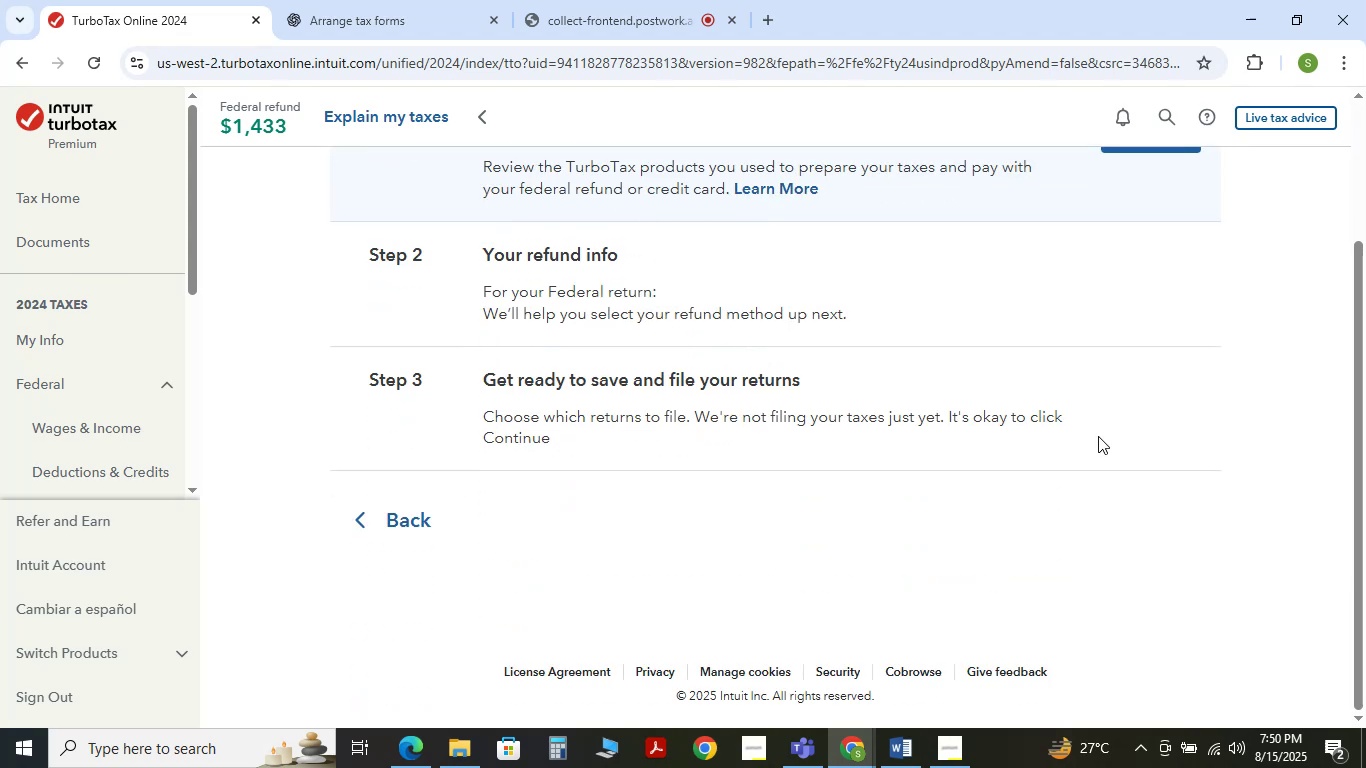 
scroll: coordinate [981, 430], scroll_direction: up, amount: 2.0
 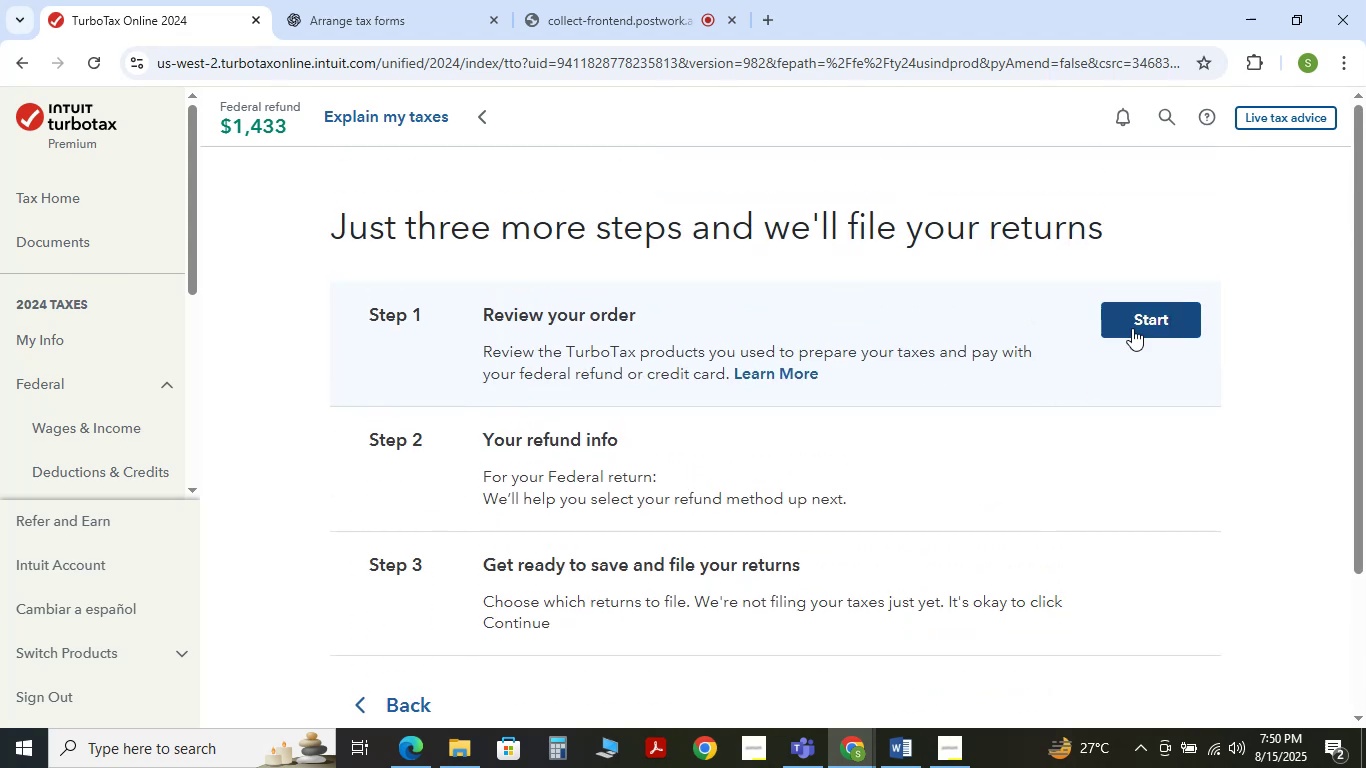 
left_click([1133, 316])
 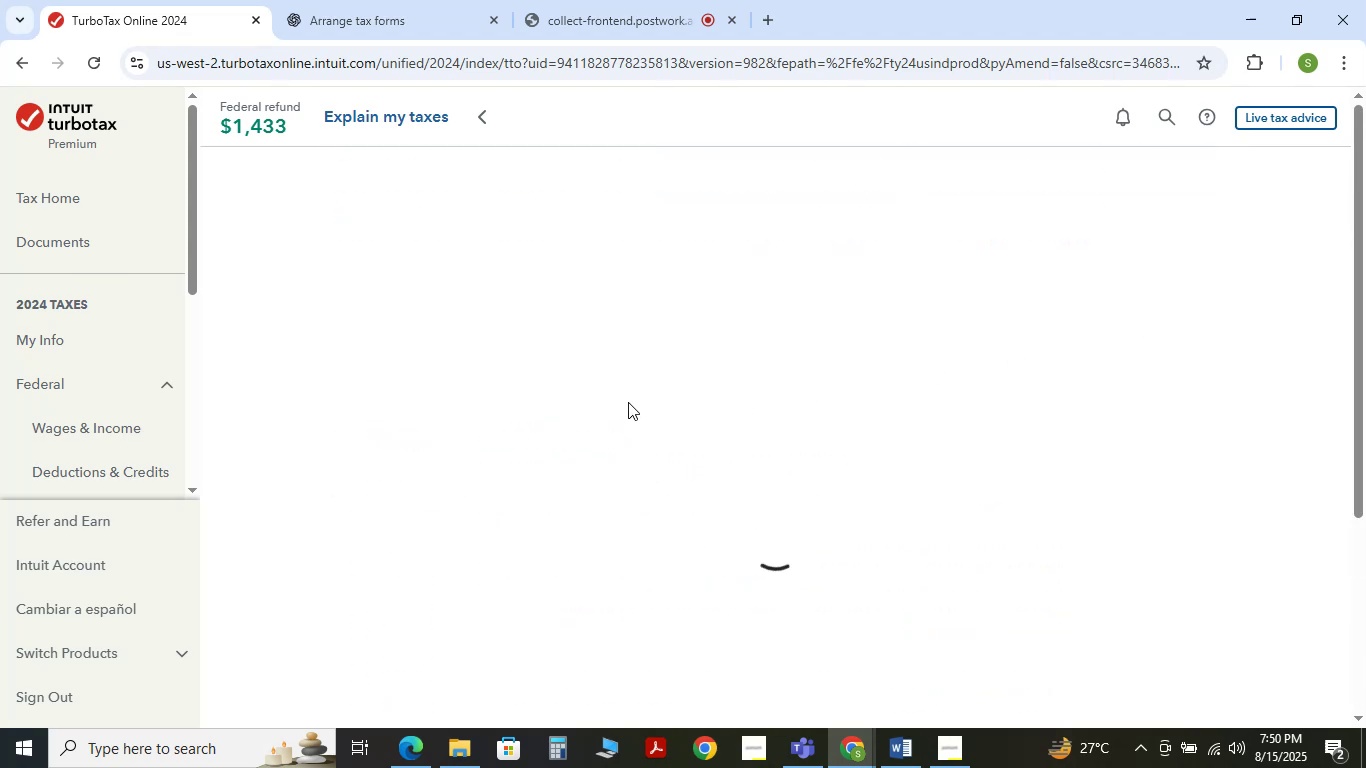 
wait(8.79)
 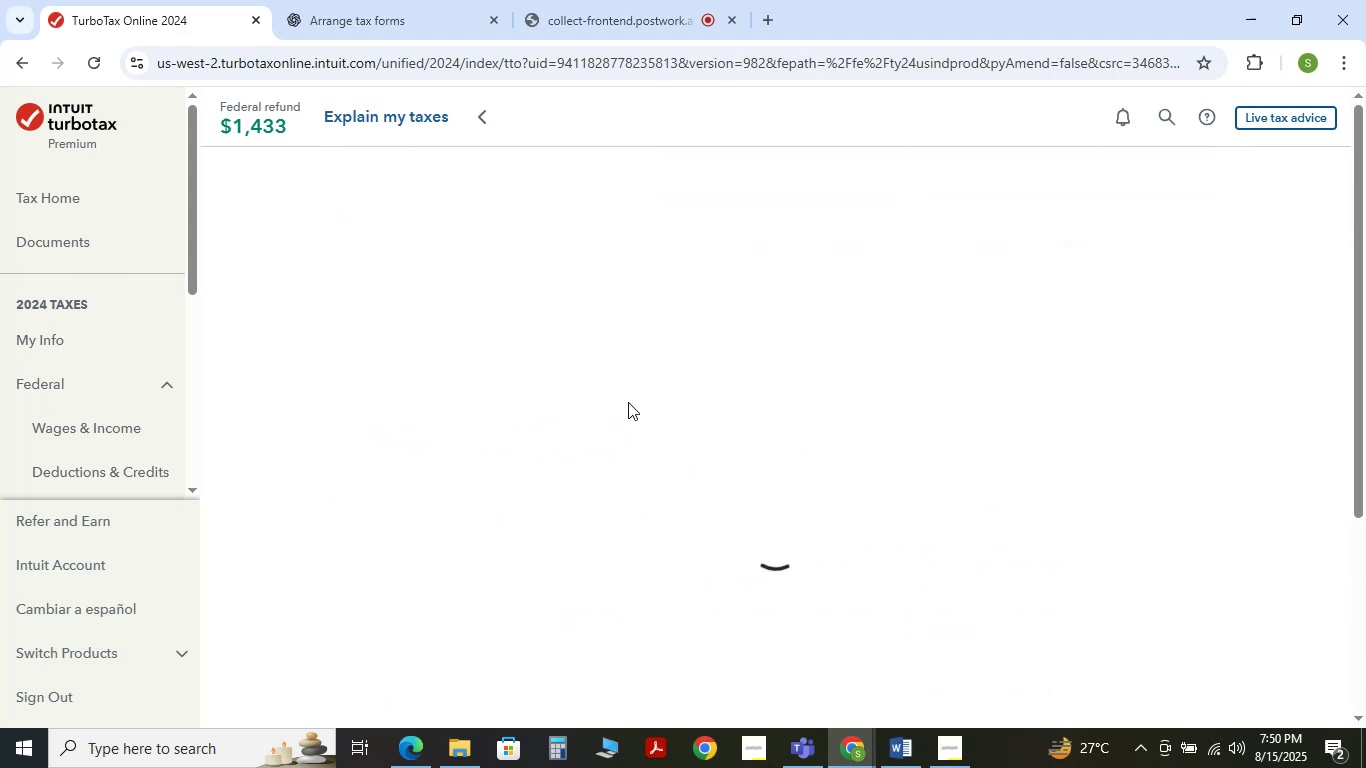 
scroll: coordinate [879, 362], scroll_direction: down, amount: 6.0
 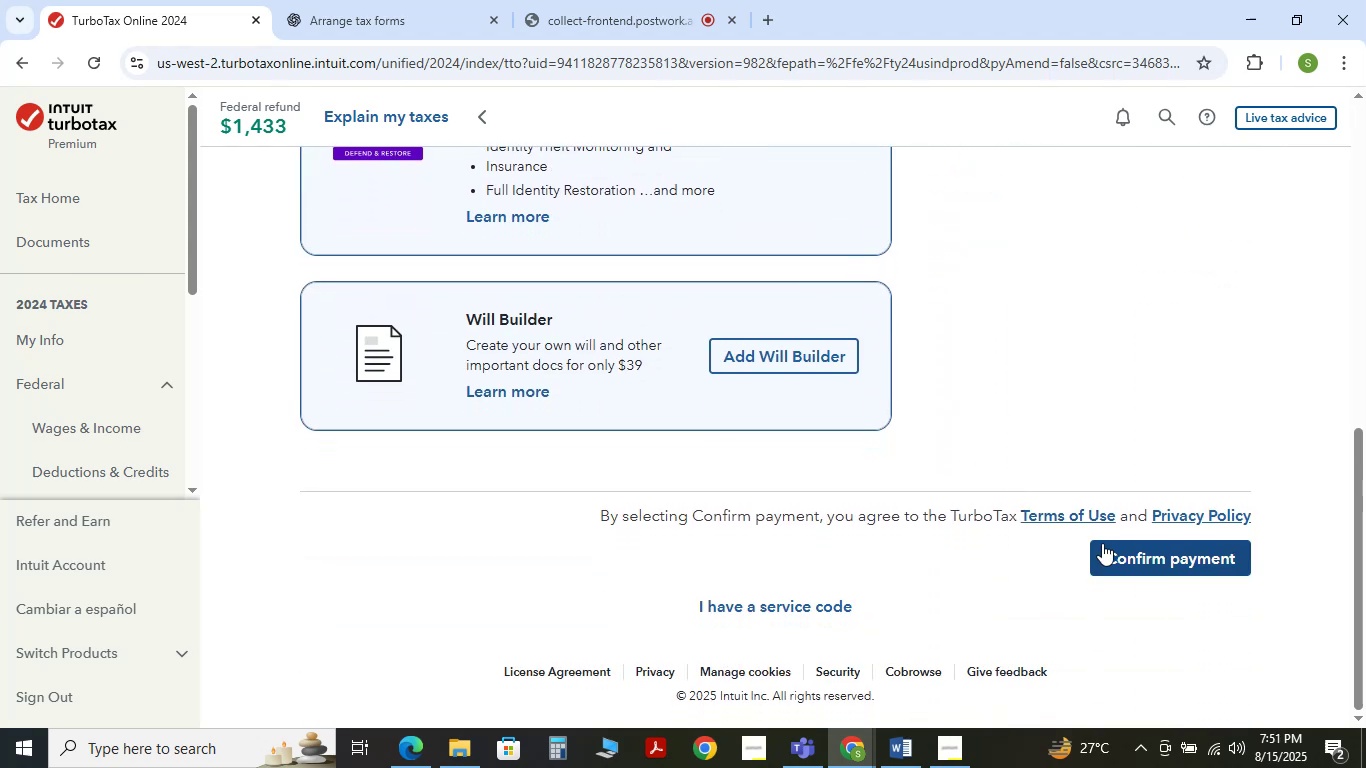 
scroll: coordinate [985, 505], scroll_direction: up, amount: 6.0
 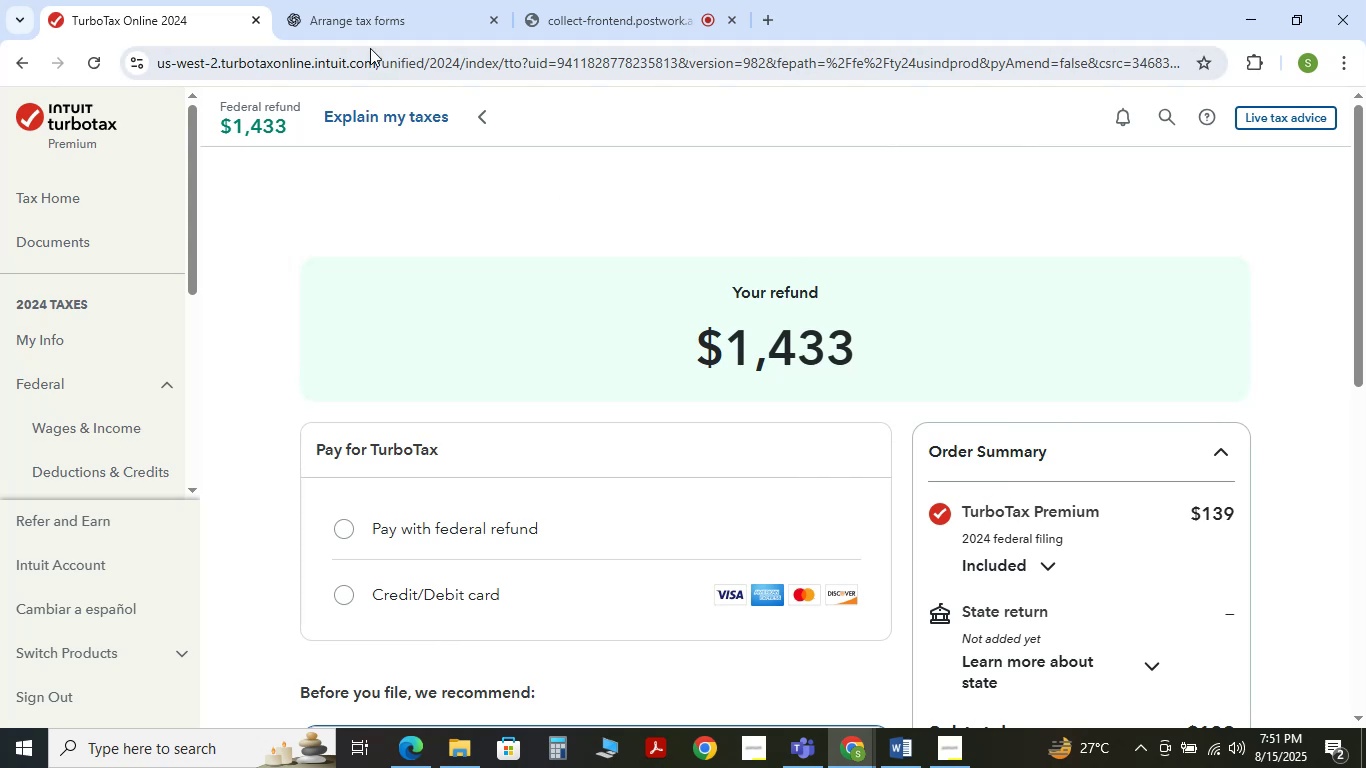 
left_click([332, 5])
 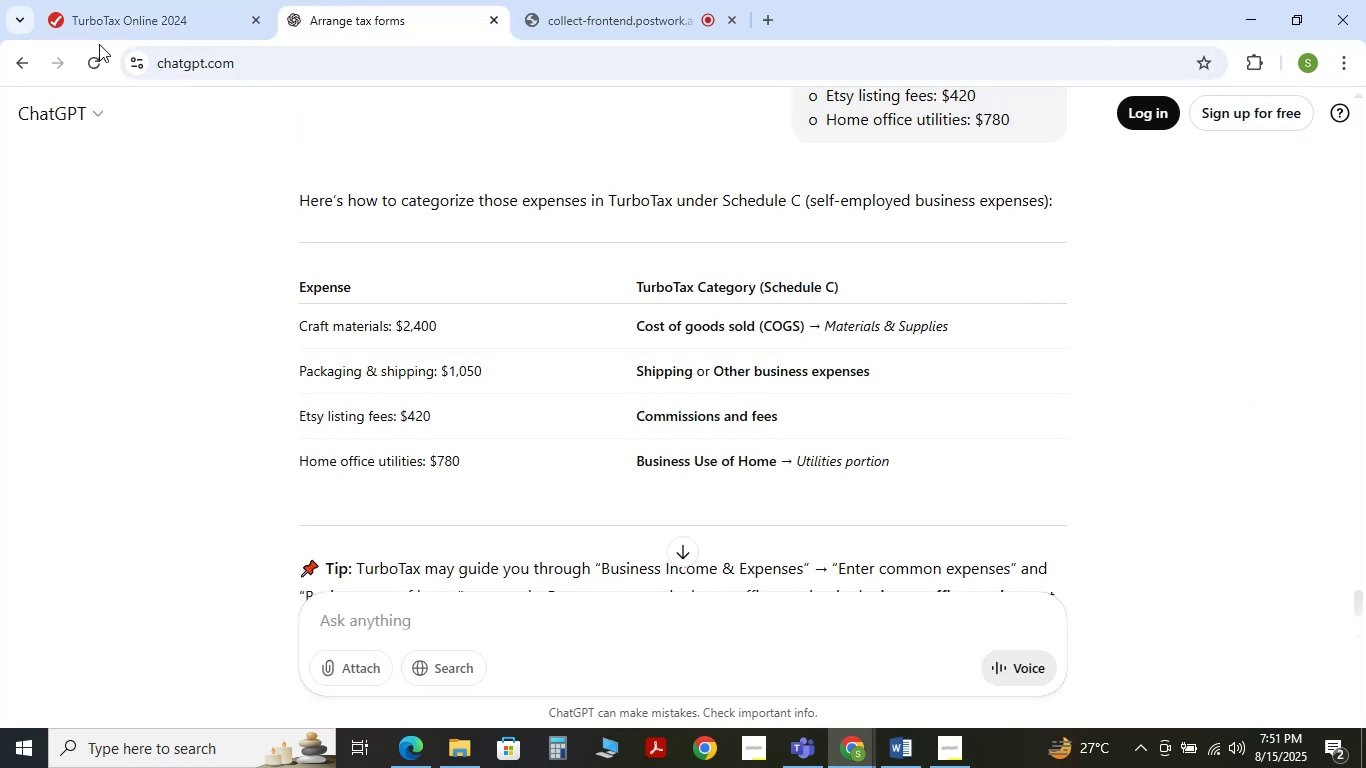 
left_click([89, 65])
 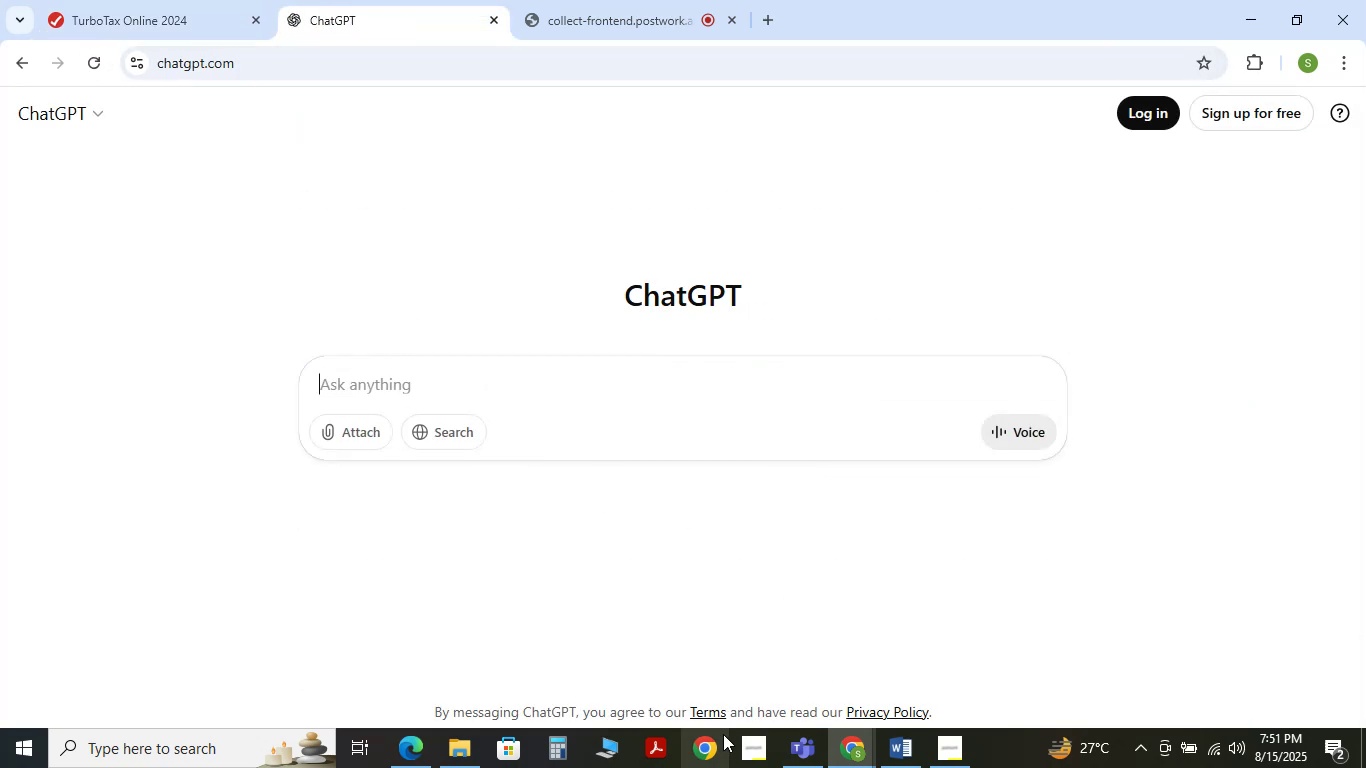 
left_click([907, 765])
 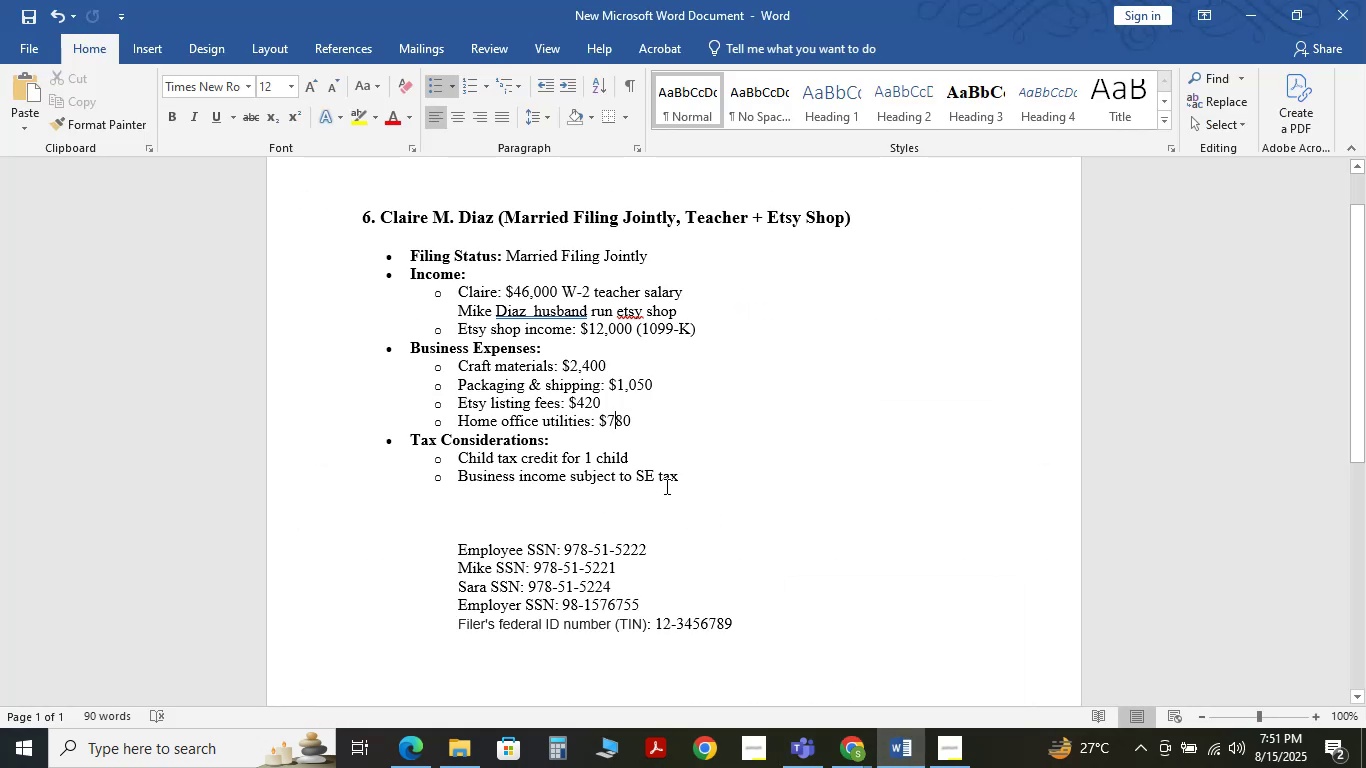 
scroll: coordinate [665, 486], scroll_direction: up, amount: 1.0
 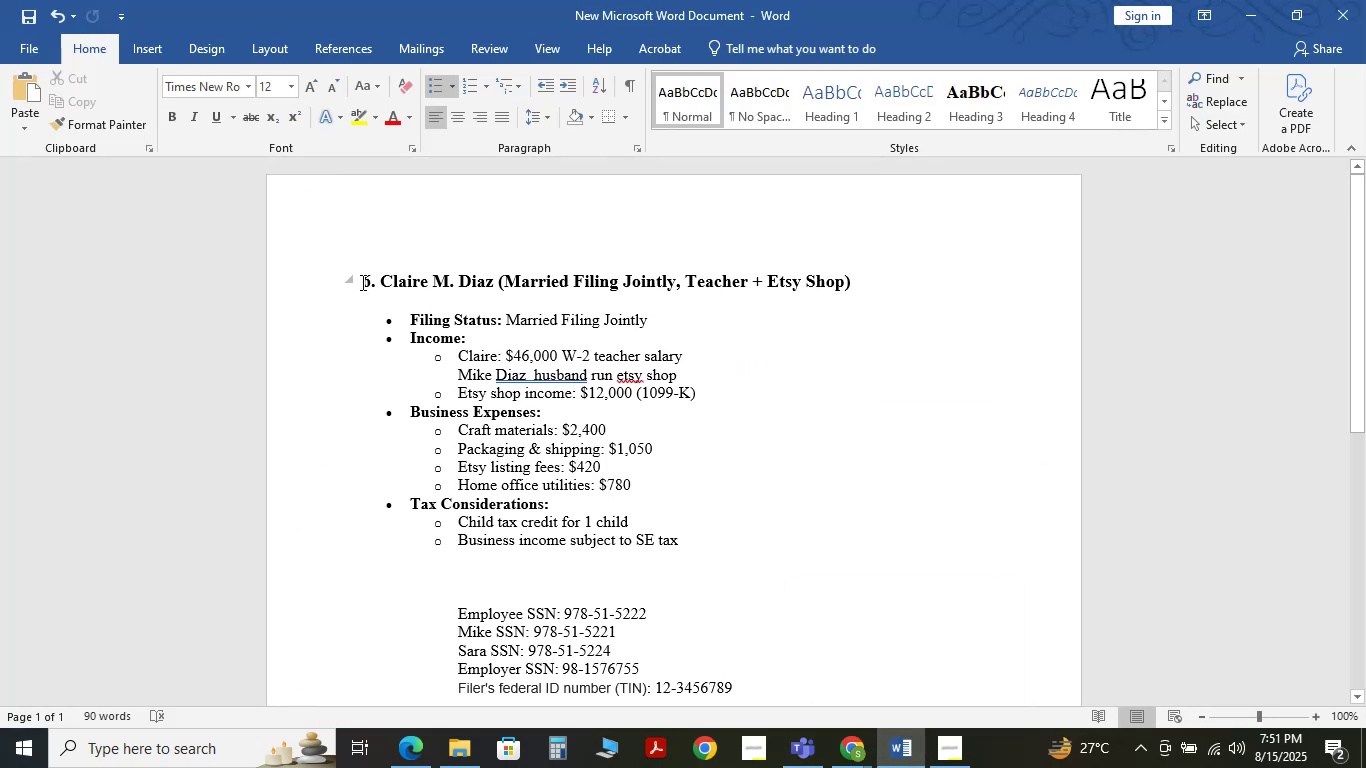 
left_click_drag(start_coordinate=[366, 282], to_coordinate=[737, 582])
 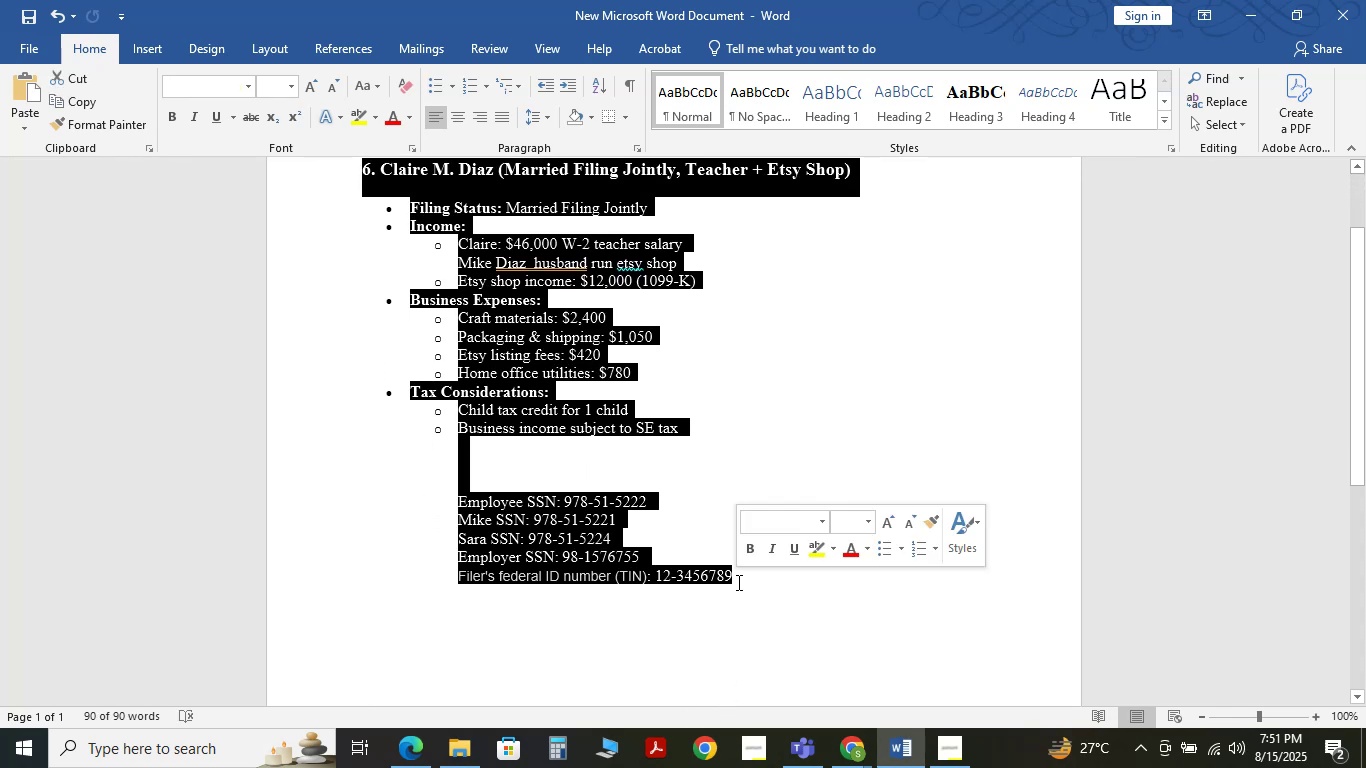 
key(Control+C)
 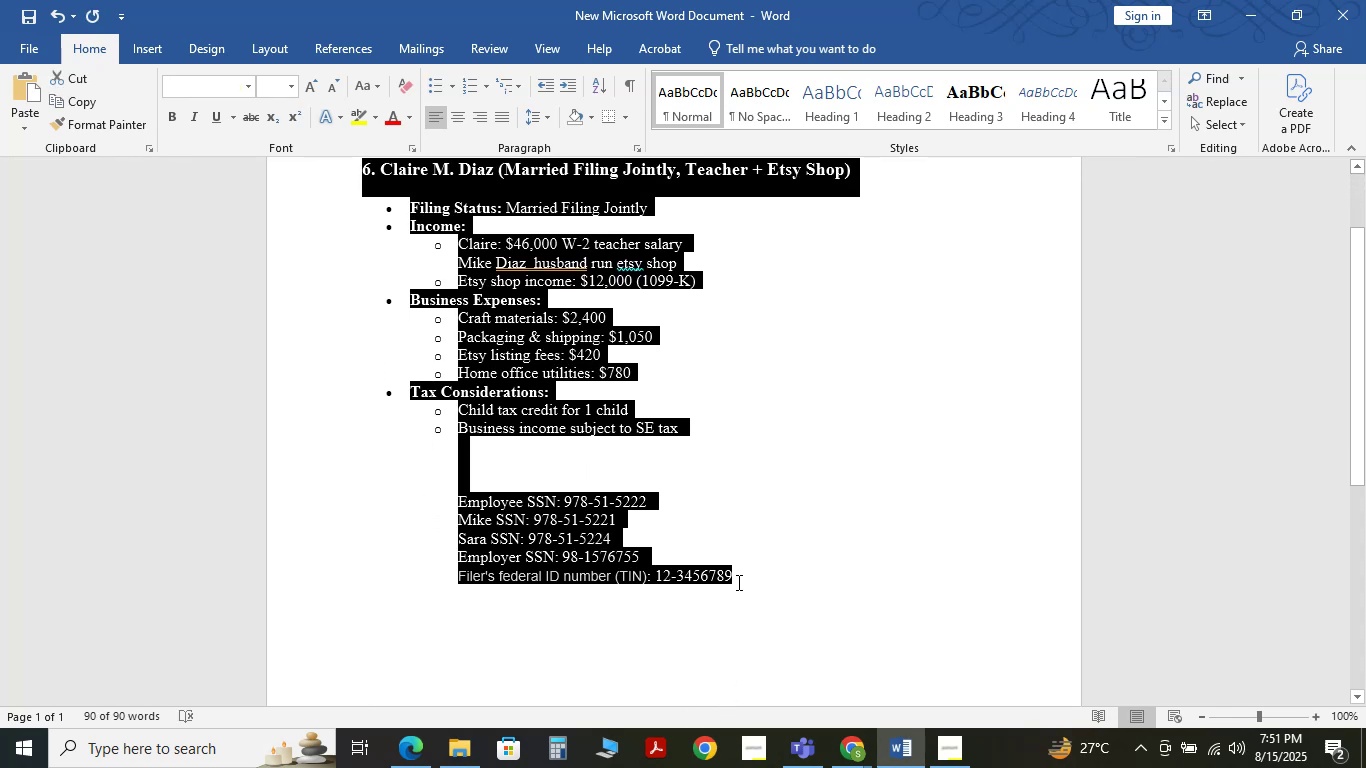 
key(Control+C)
 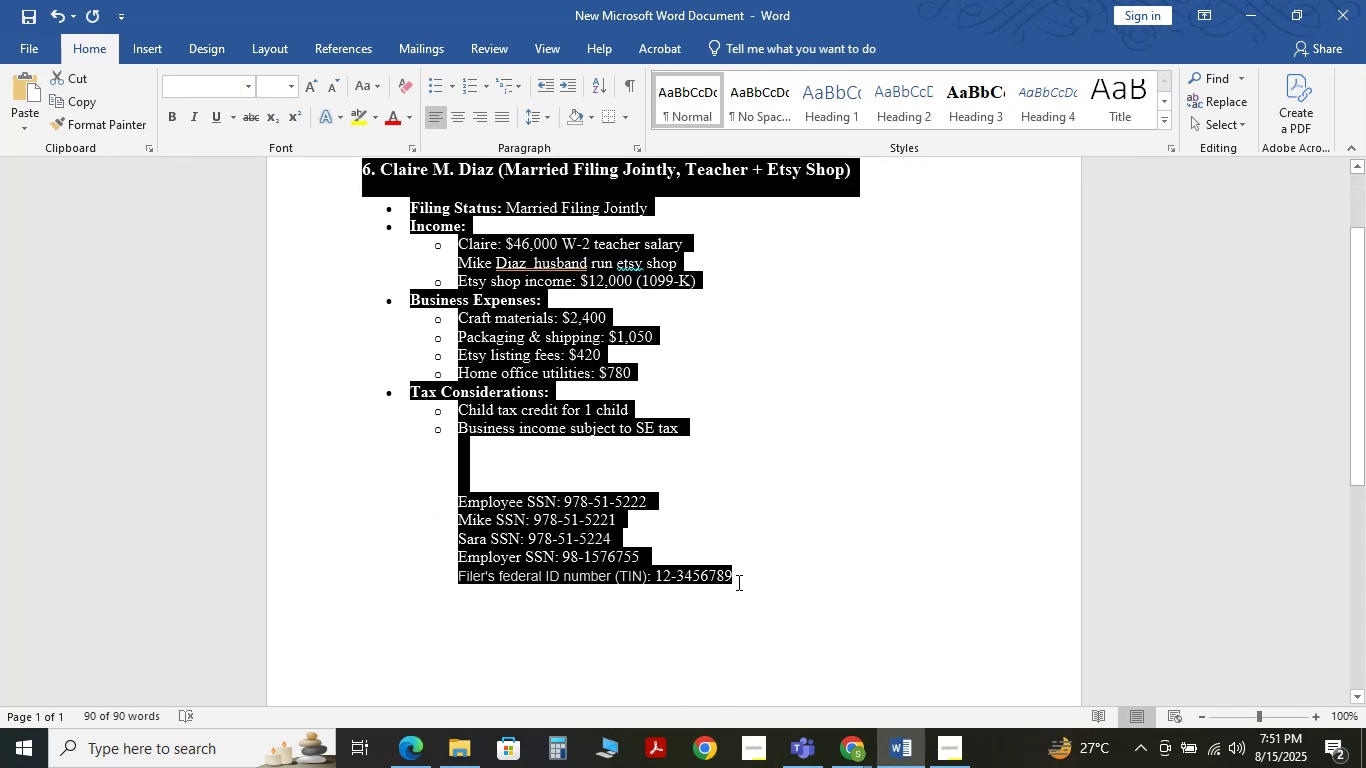 
key(Control+C)
 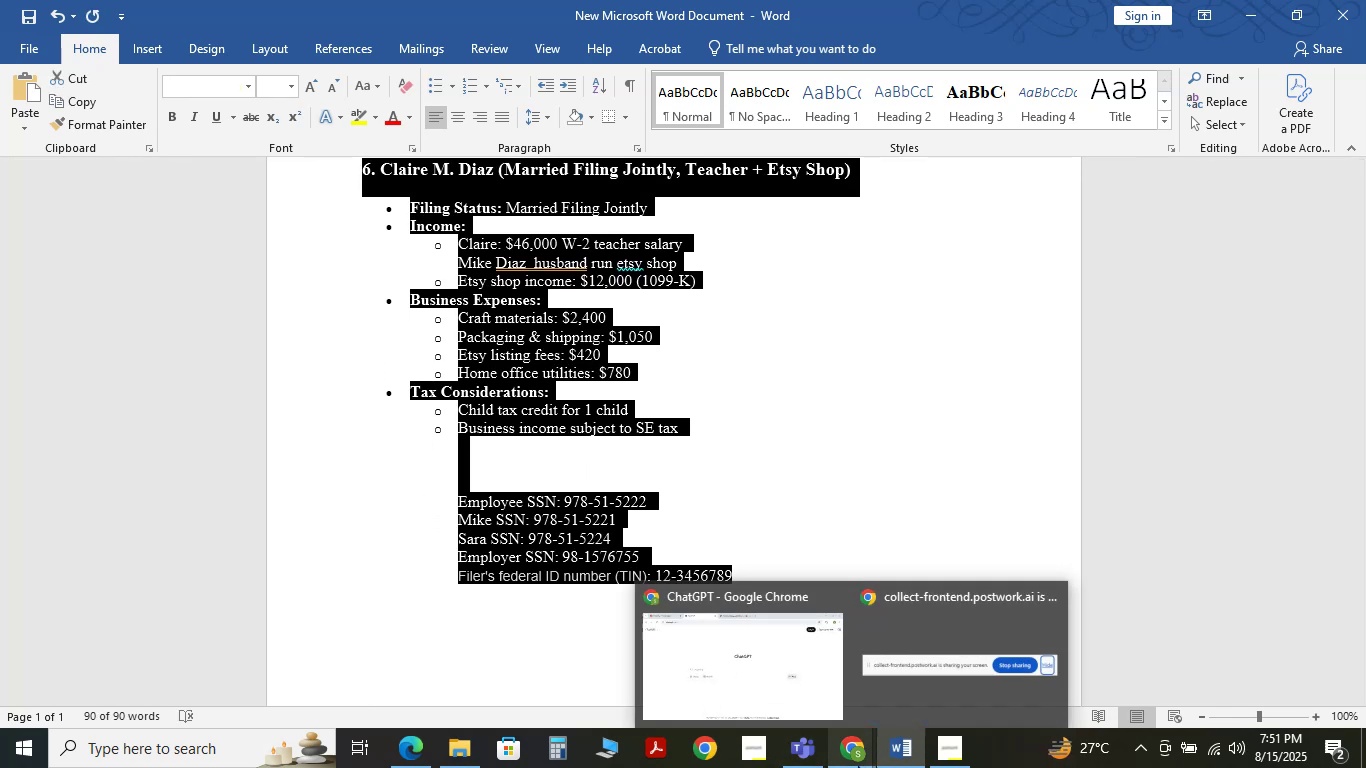 
left_click([799, 706])
 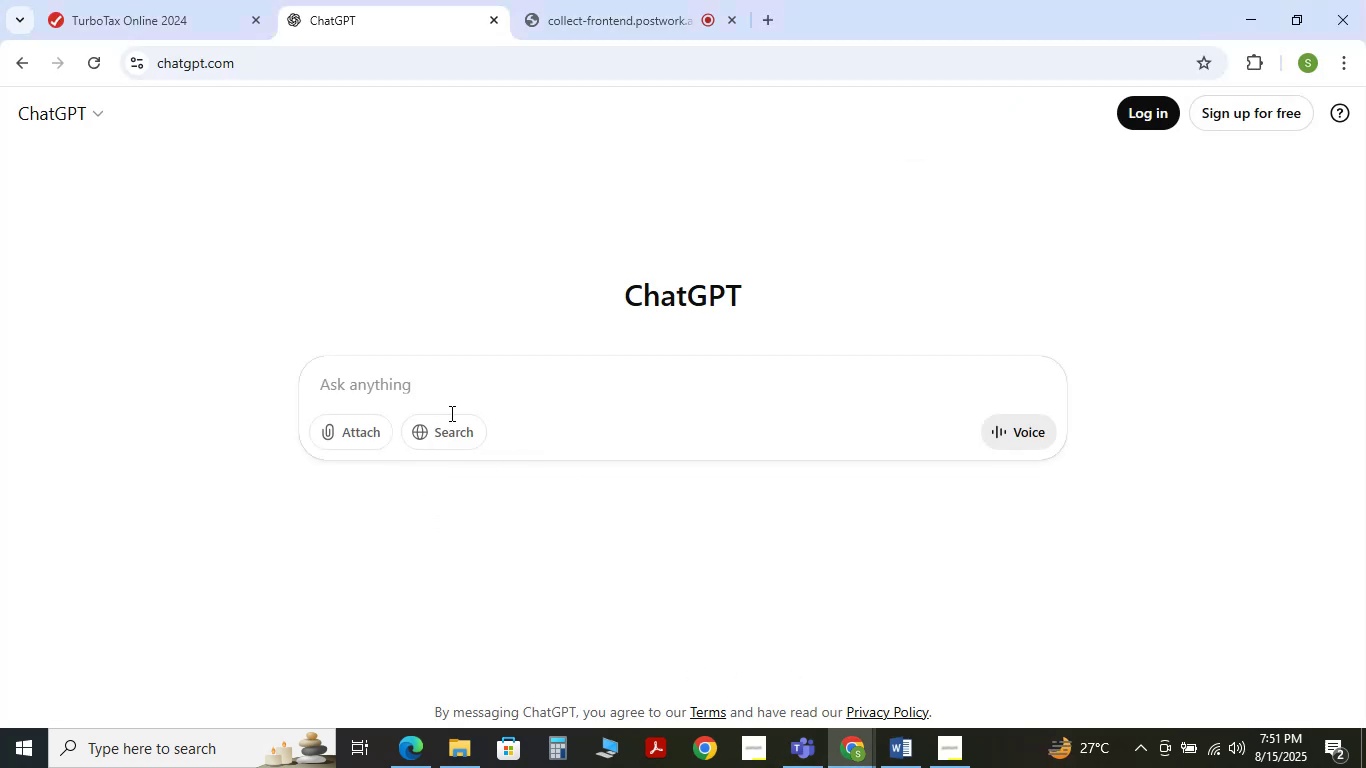 
type(hee is the scenario)
 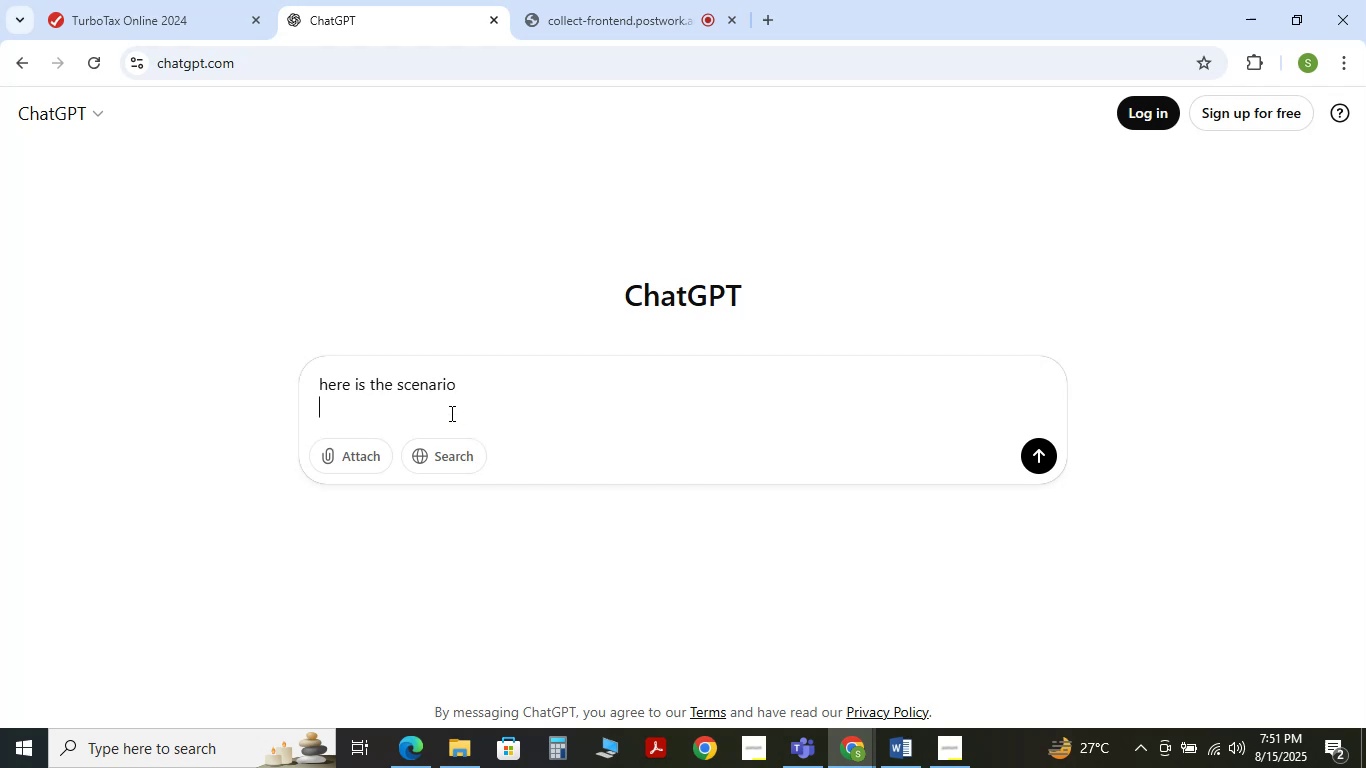 
key(Shift+Enter)
 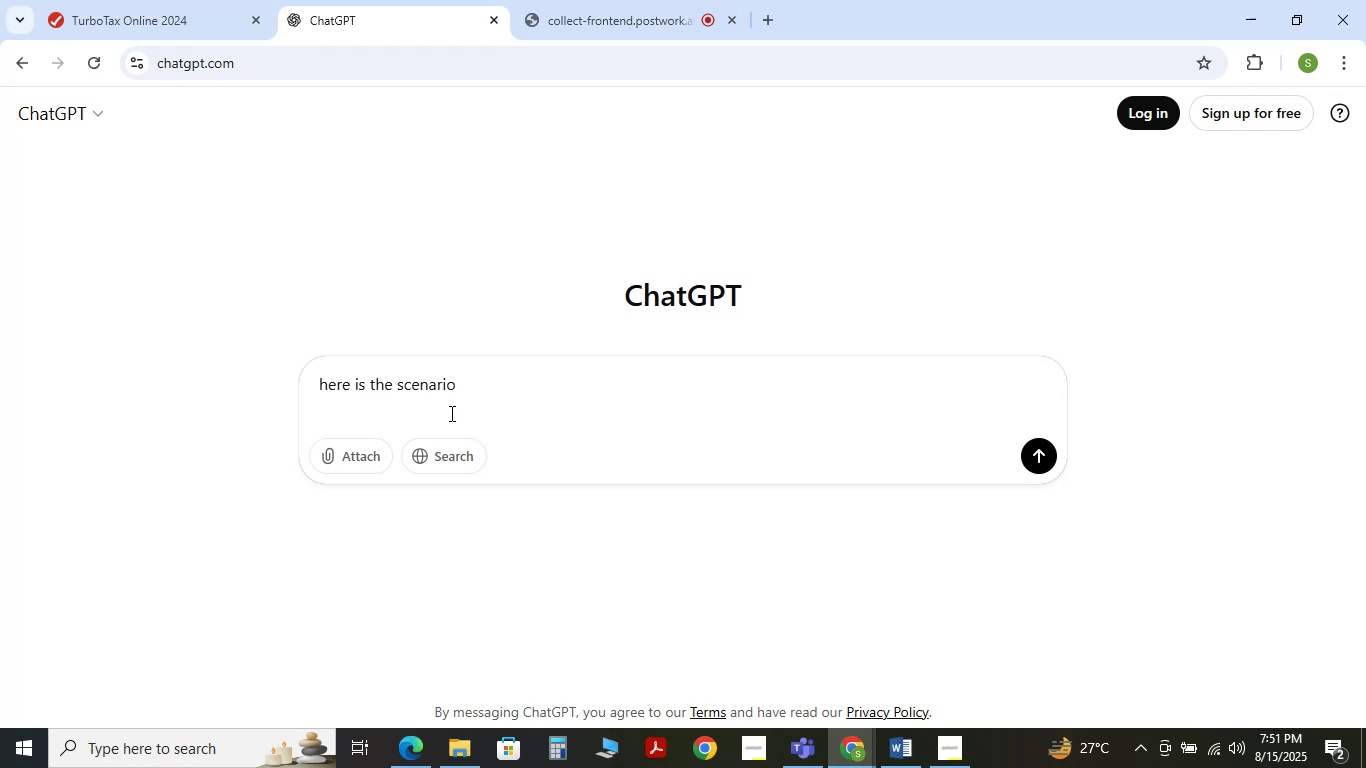 
key(Control+V)
 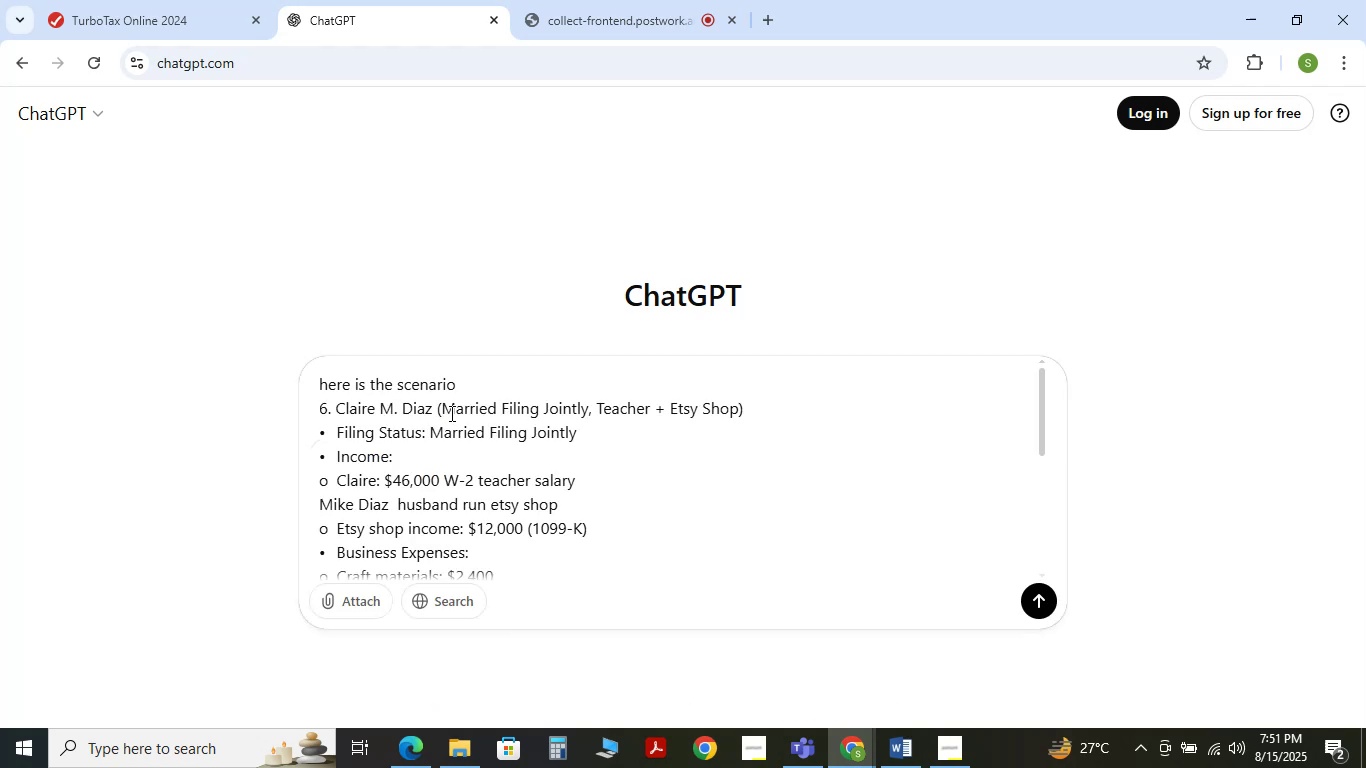 
key(Shift+ShiftRight)
 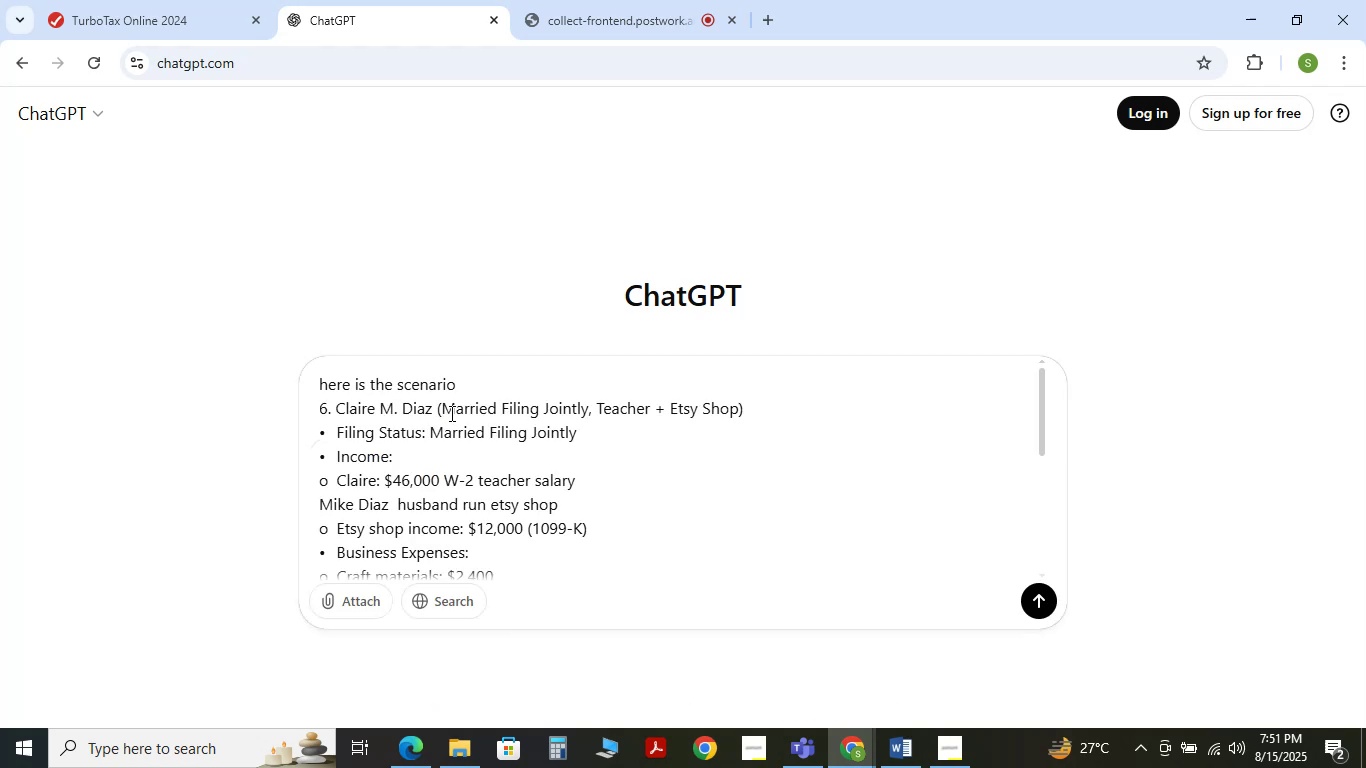 
key(Shift+Enter)
 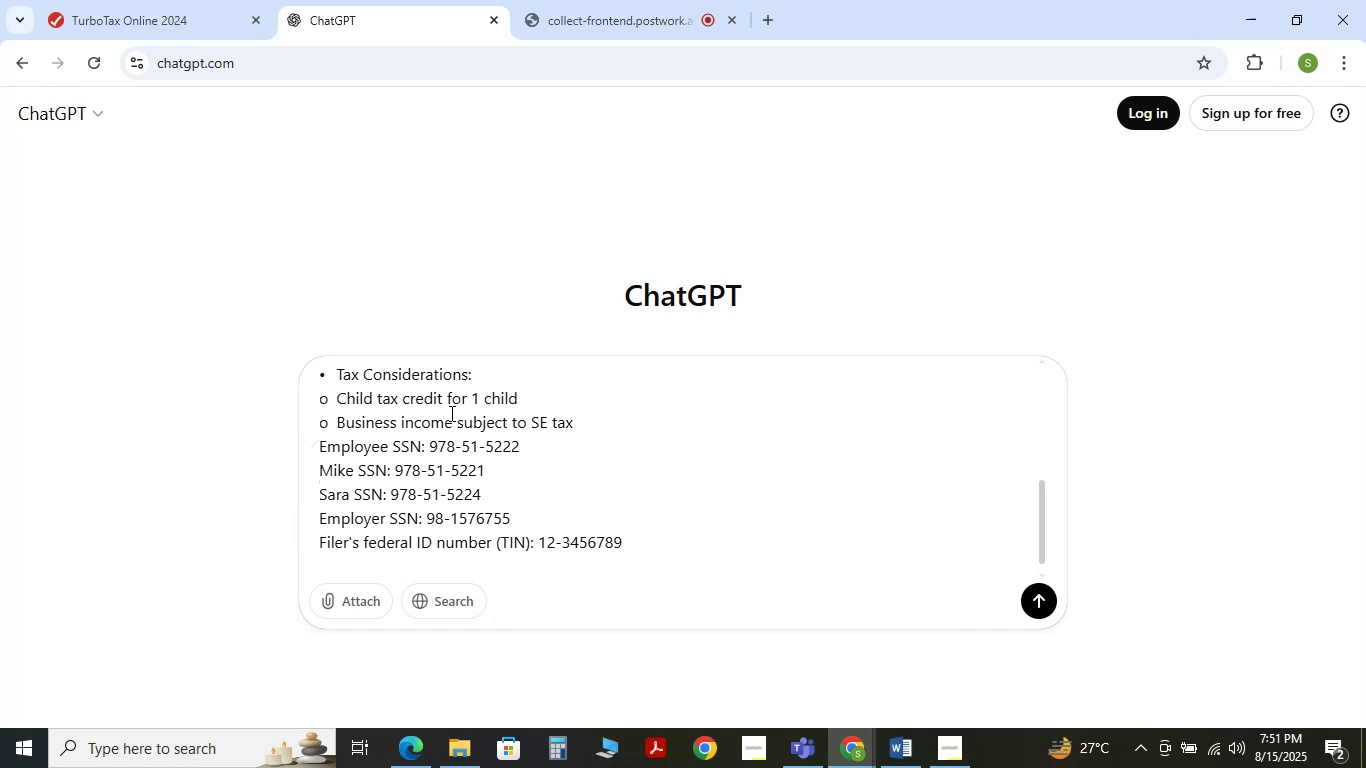 
type(company Ats)
key(Backspace)
key(Backspace)
key(Backspace)
type(etsy)
key(Backspace)
type(y Inc)
 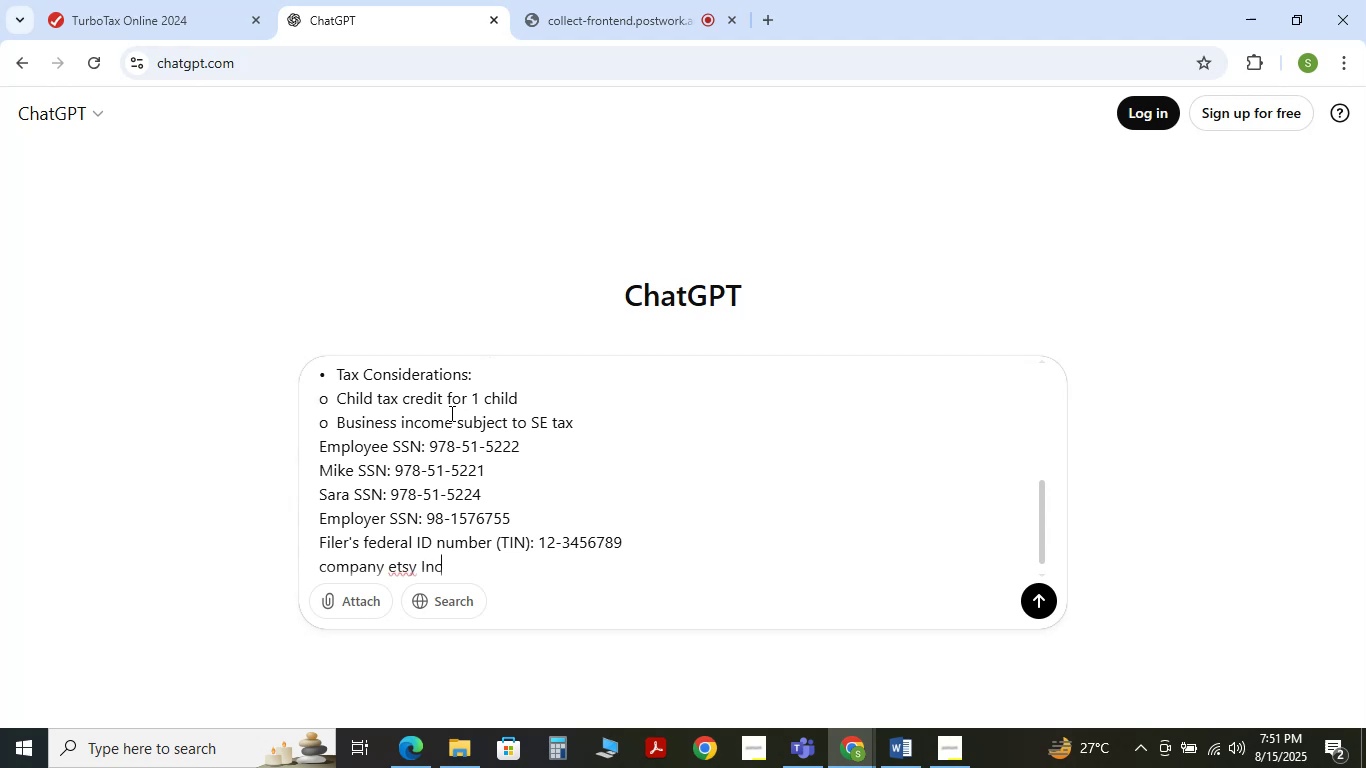 
left_click([415, 739])
 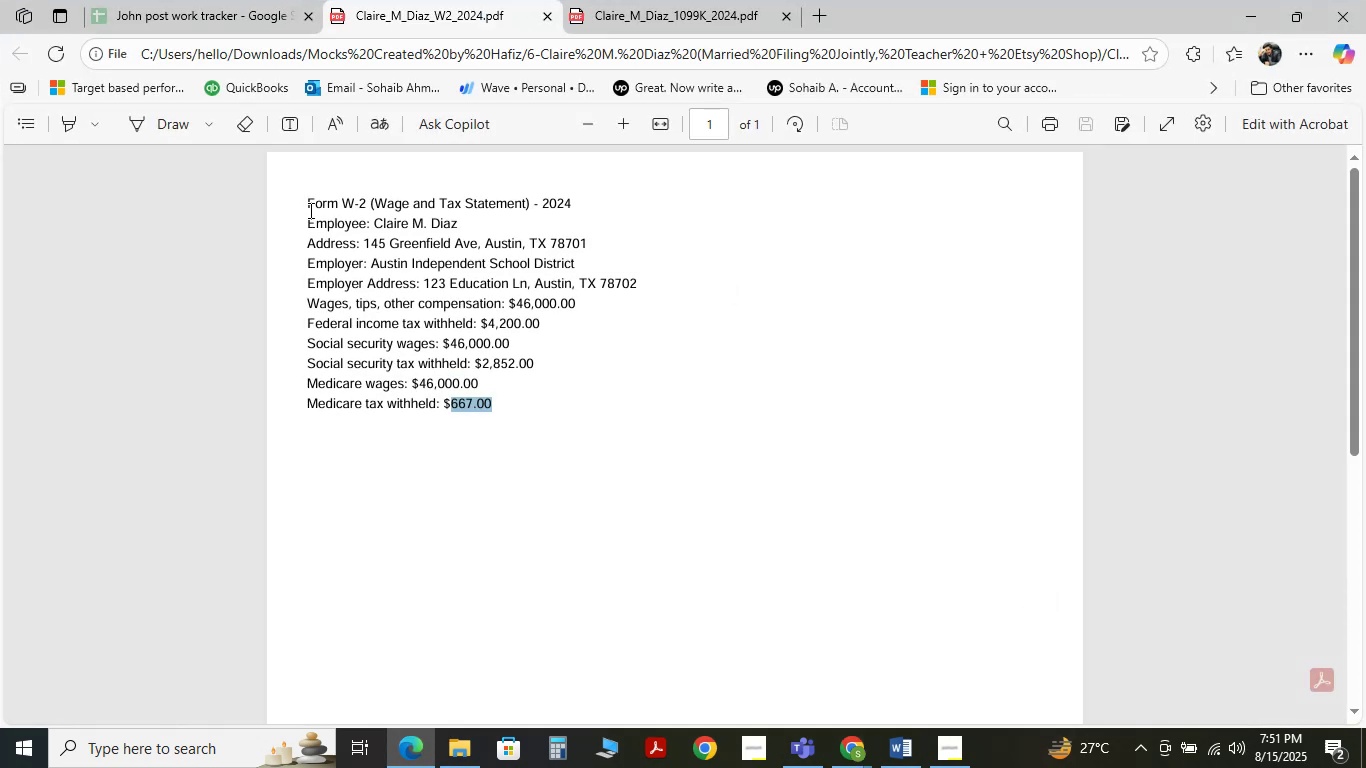 
left_click_drag(start_coordinate=[306, 203], to_coordinate=[491, 407])
 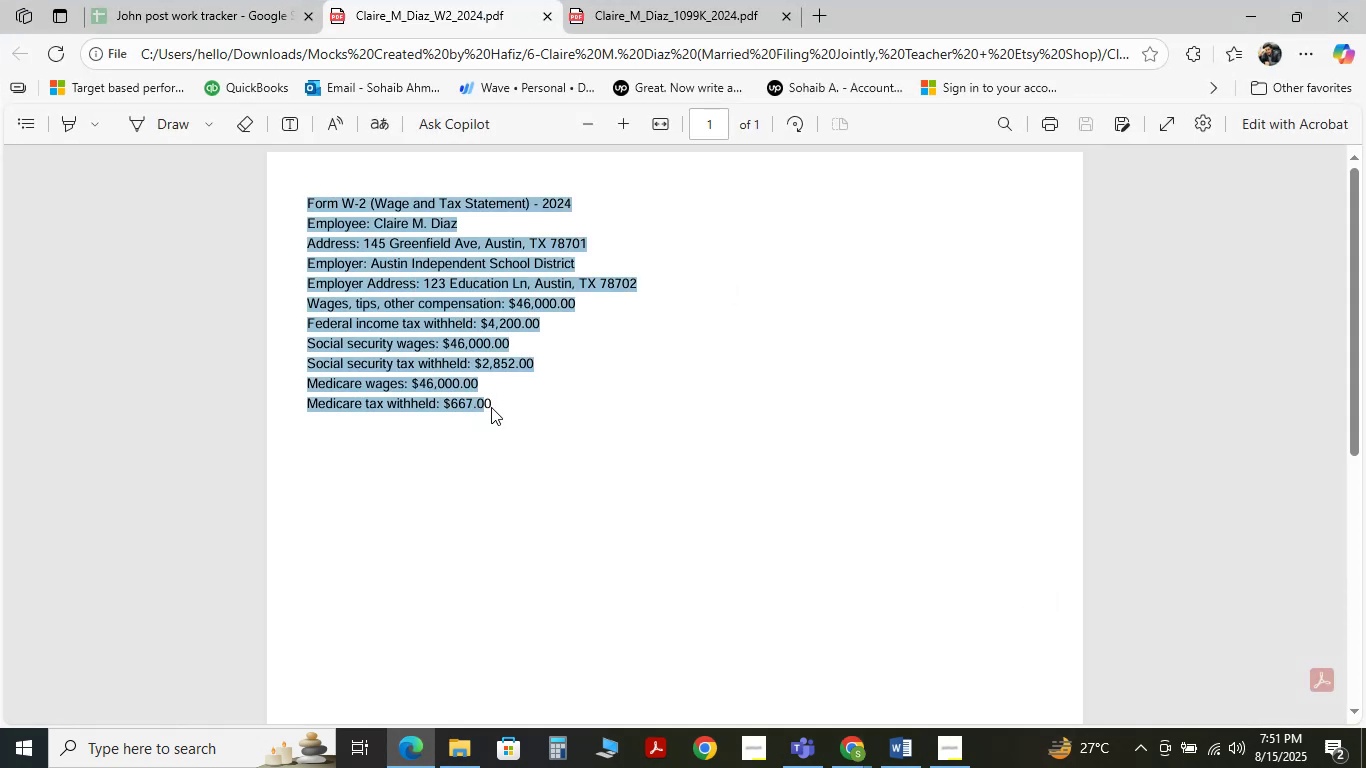 
key(Control+C)
 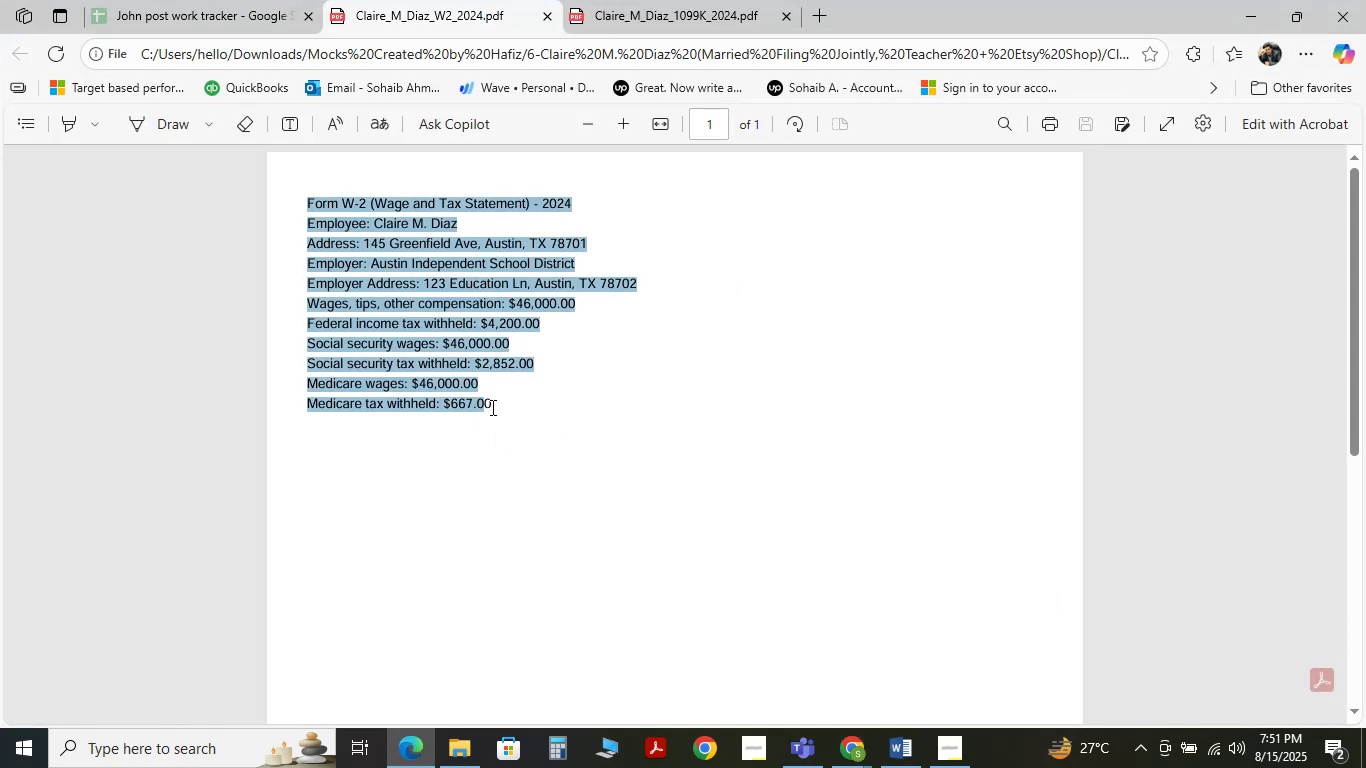 
key(Control+C)
 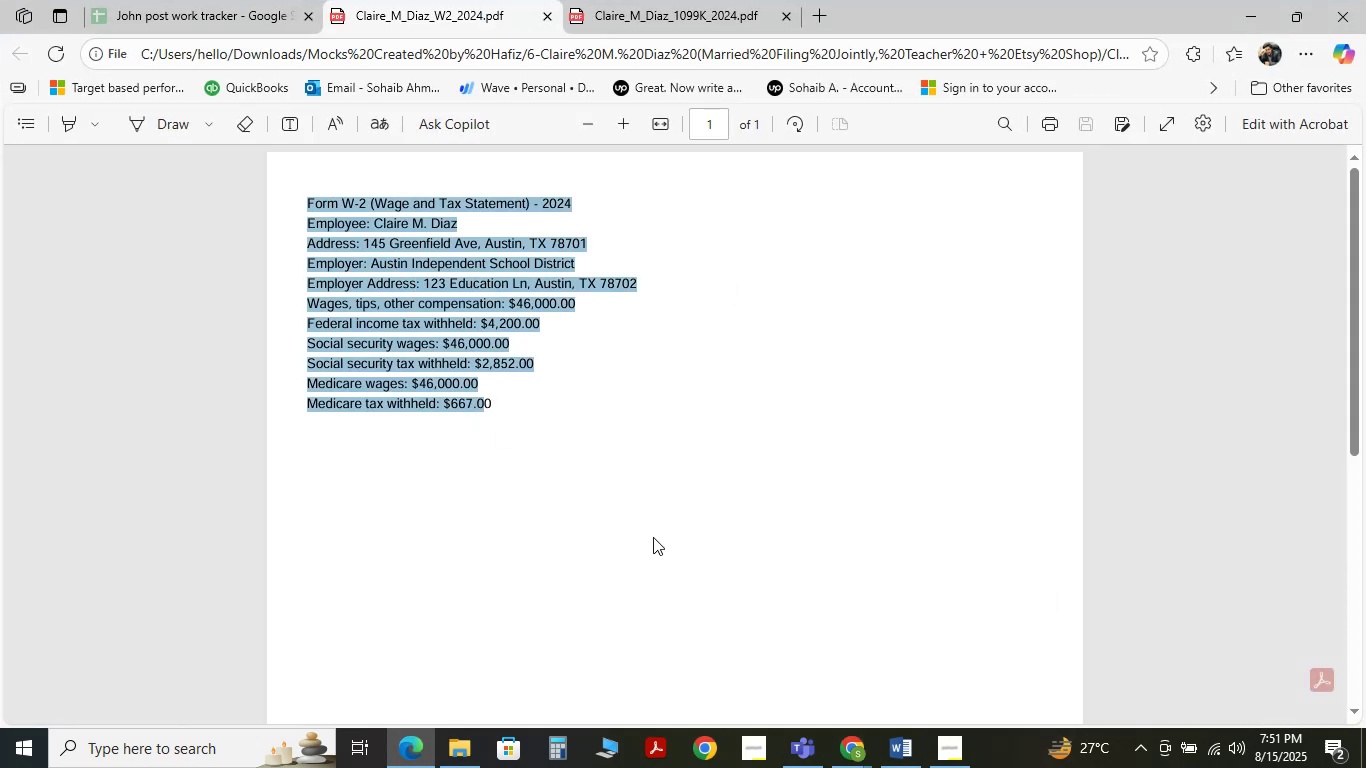 
key(Control+C)
 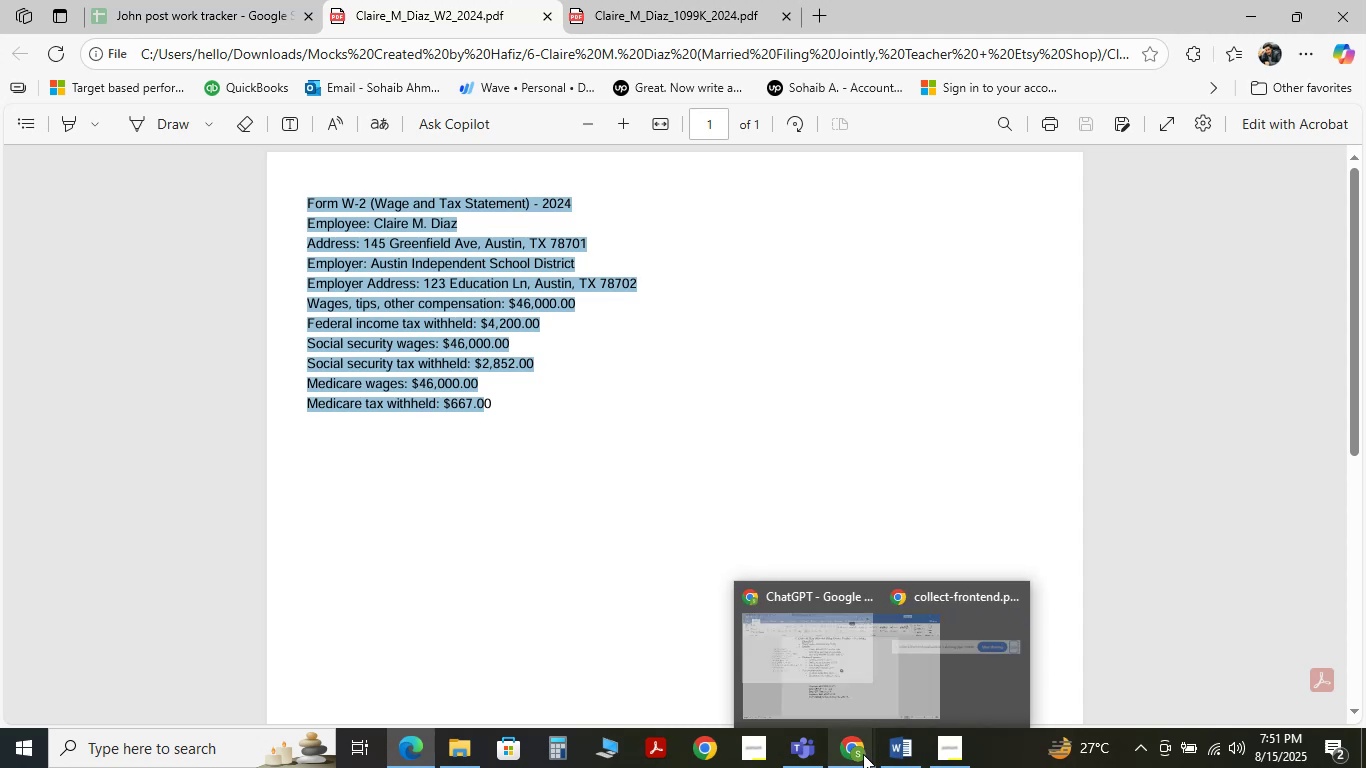 
left_click([779, 704])
 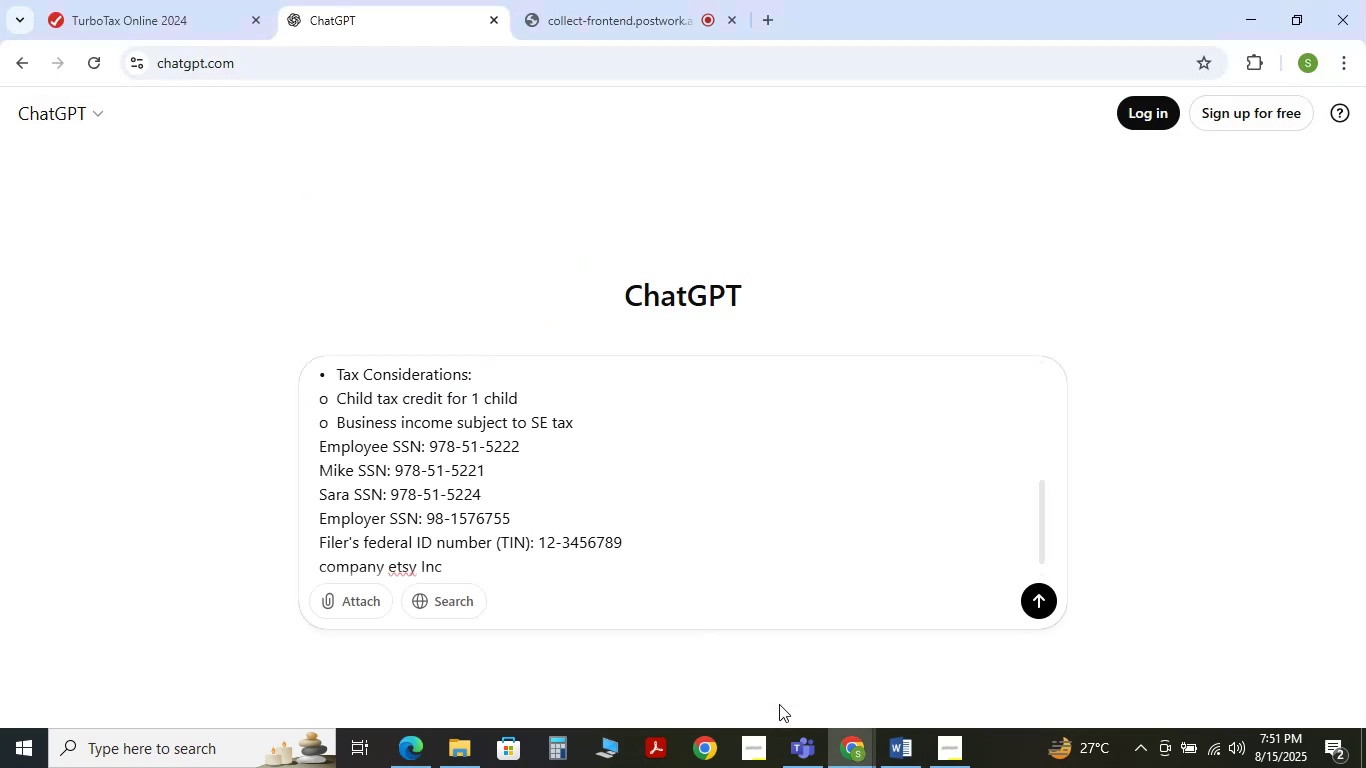 
key(Shift+Enter)
 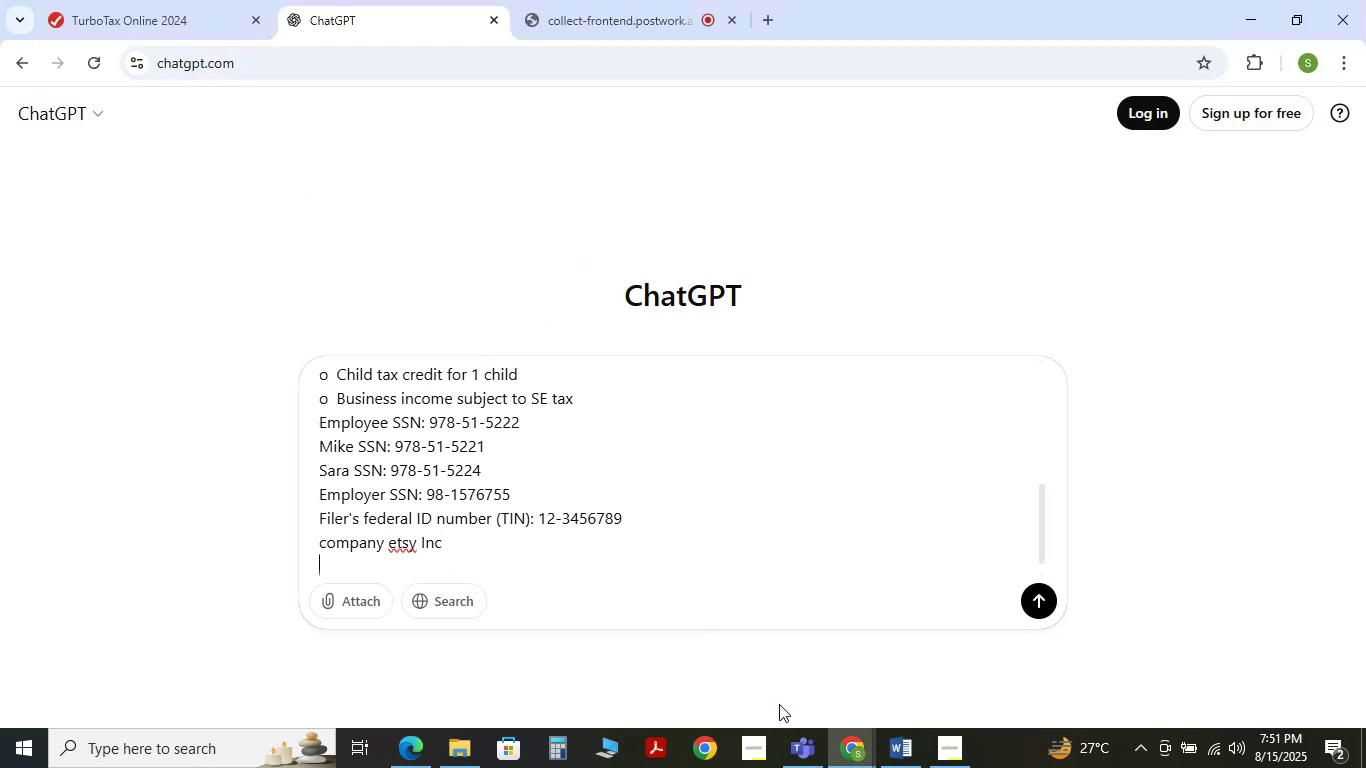 
key(Shift+Enter)
 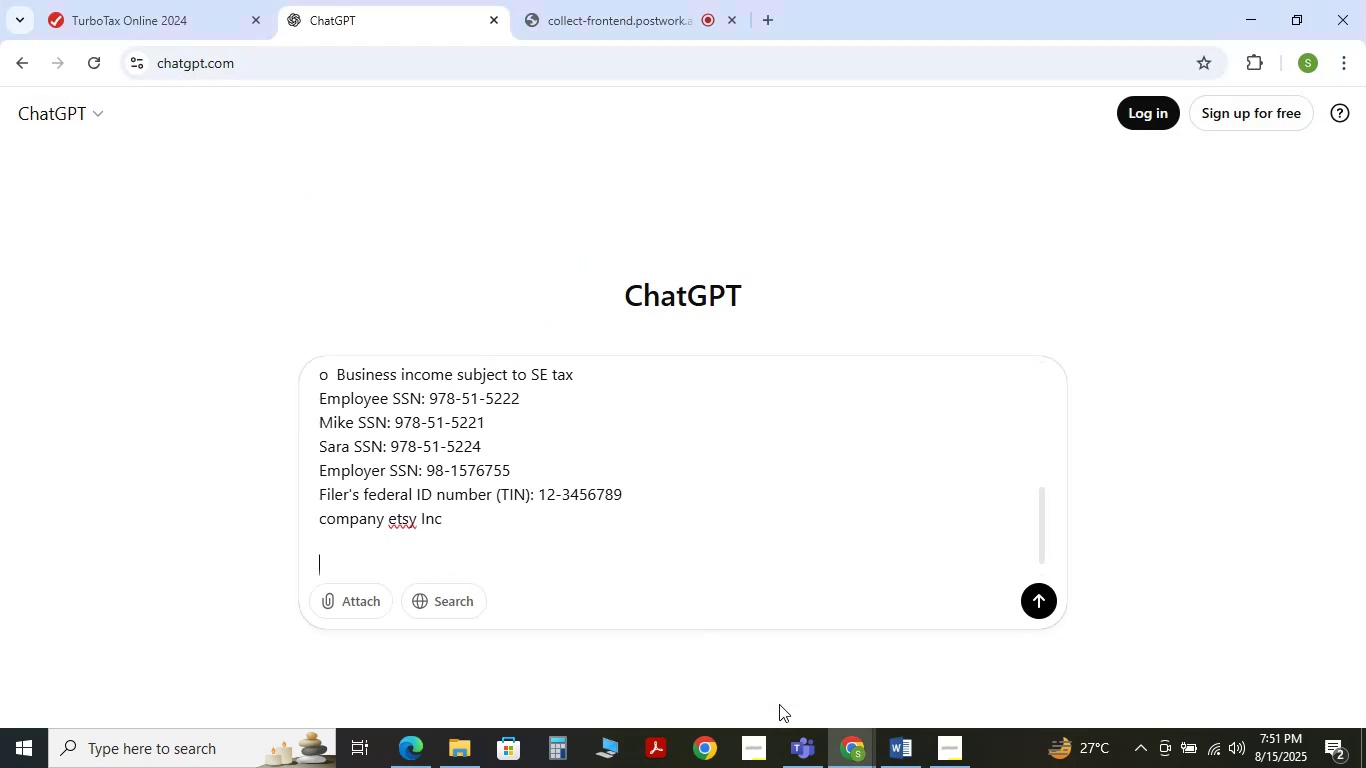 
key(Control+V)
 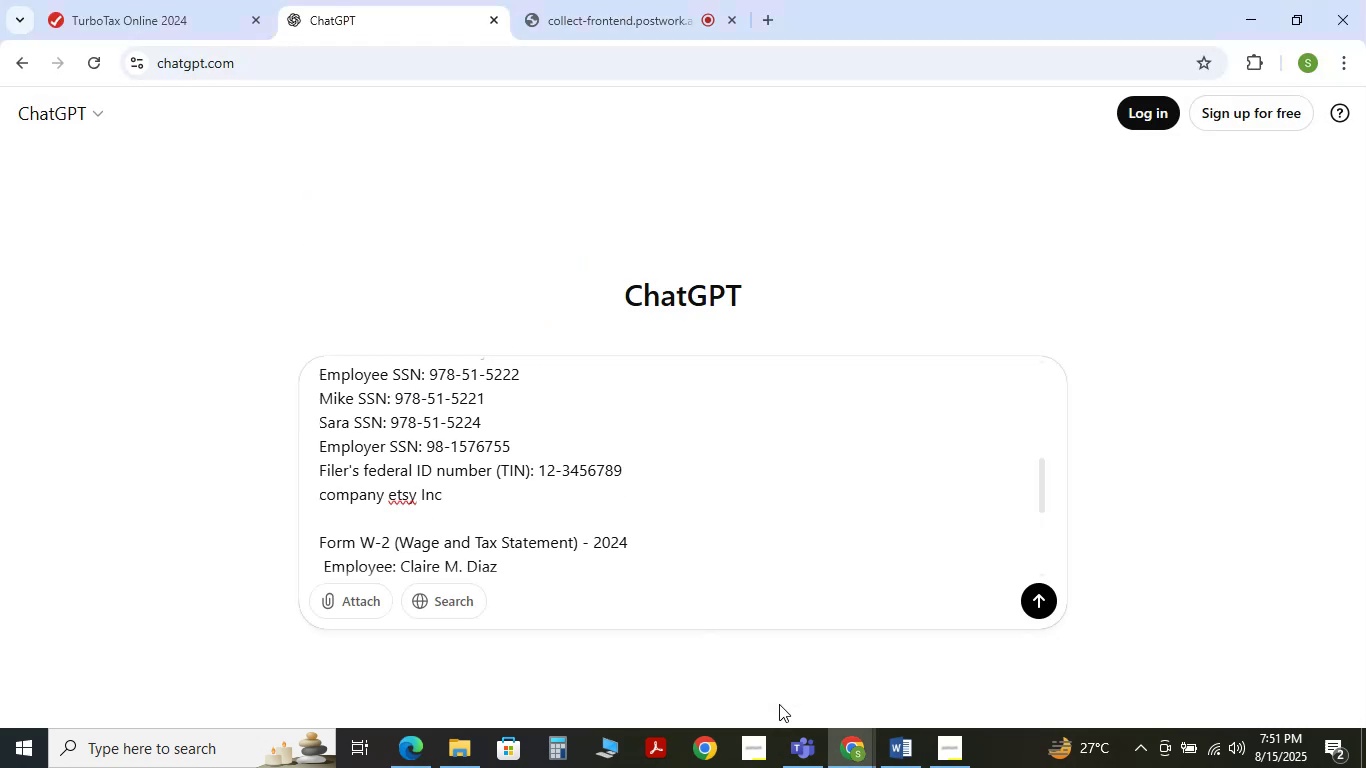 
key(Shift+Enter)
 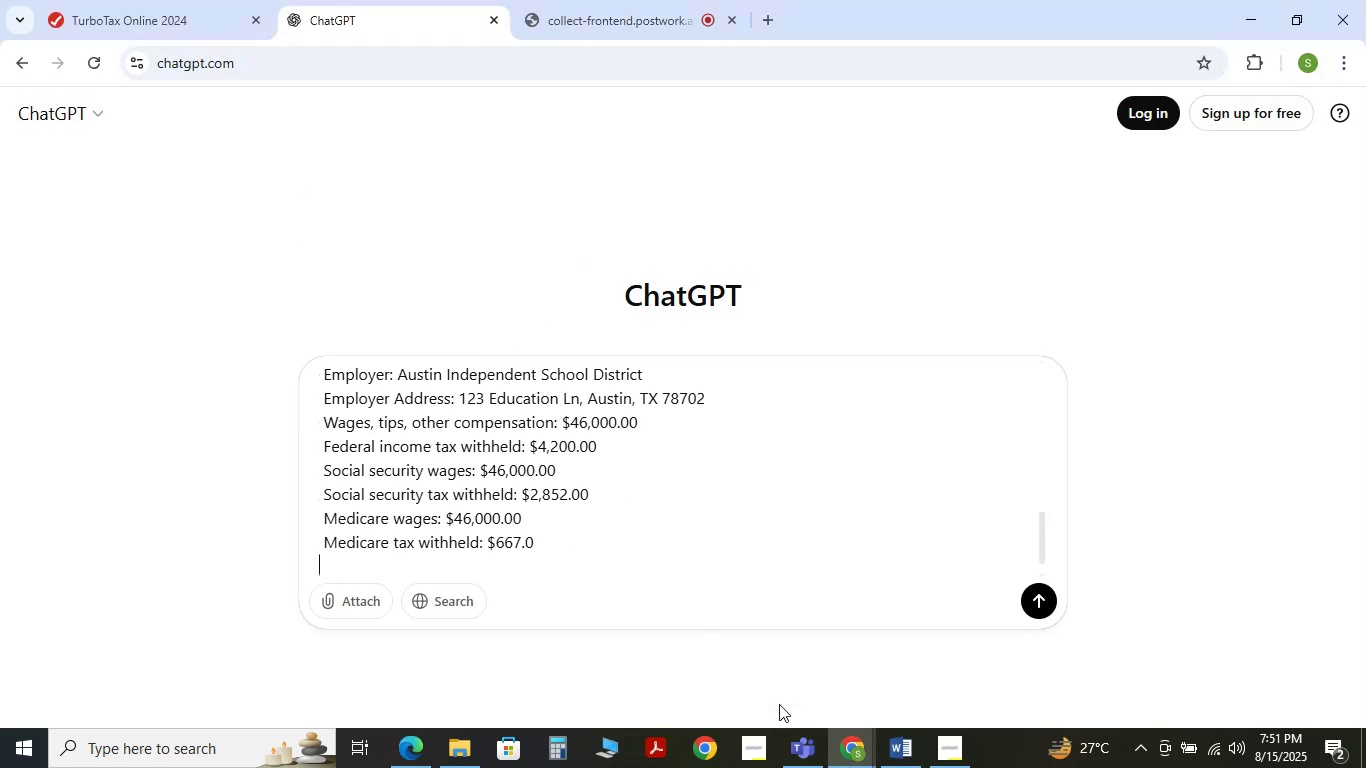 
key(Shift+Enter)
 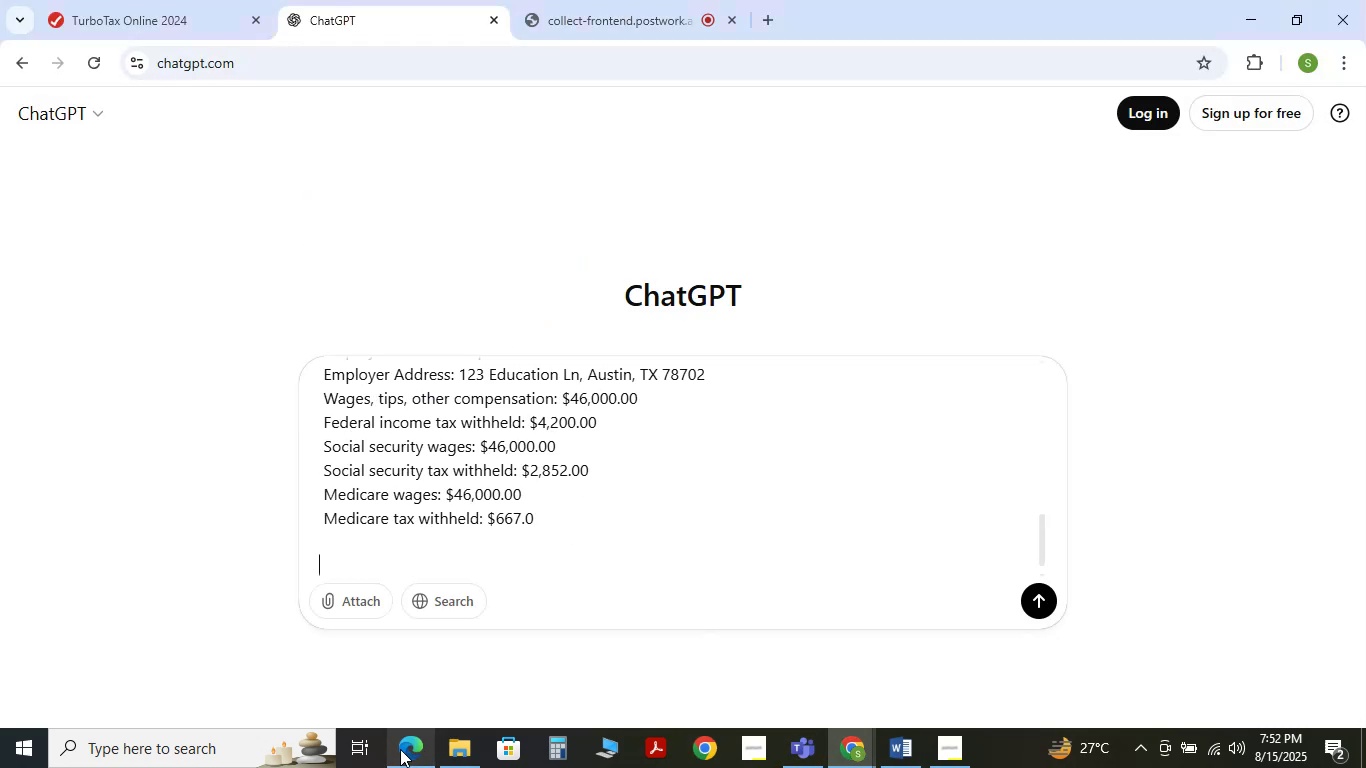 
left_click([417, 687])
 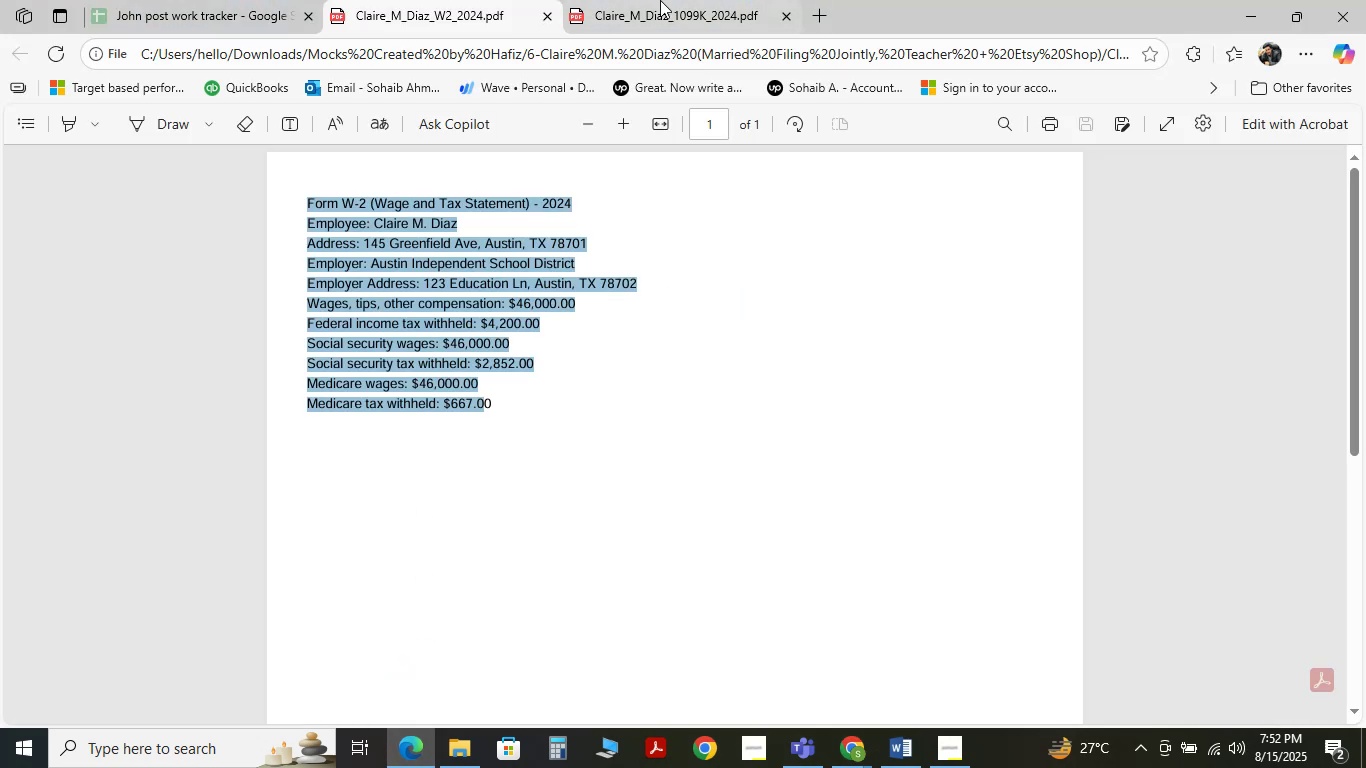 
left_click([671, 0])
 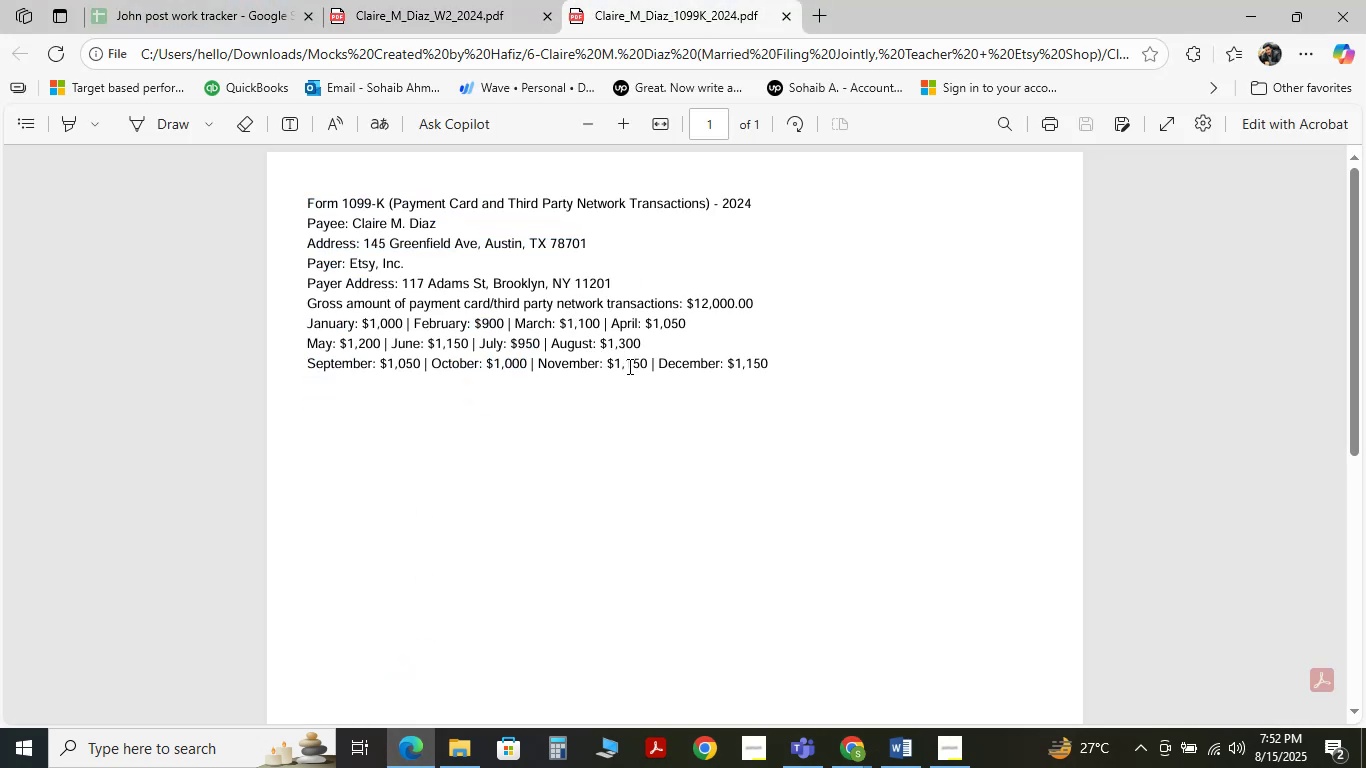 
wait(9.86)
 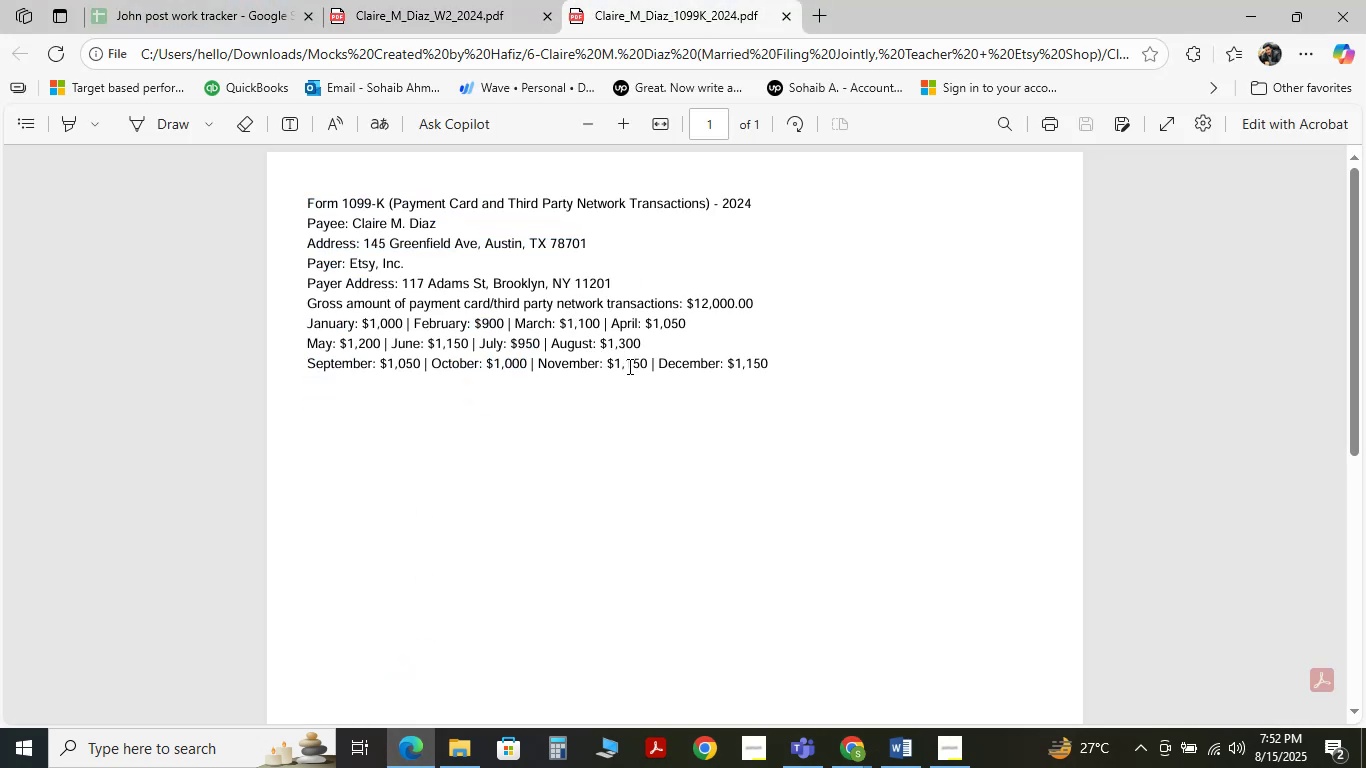 
left_click_drag(start_coordinate=[306, 194], to_coordinate=[765, 367])
 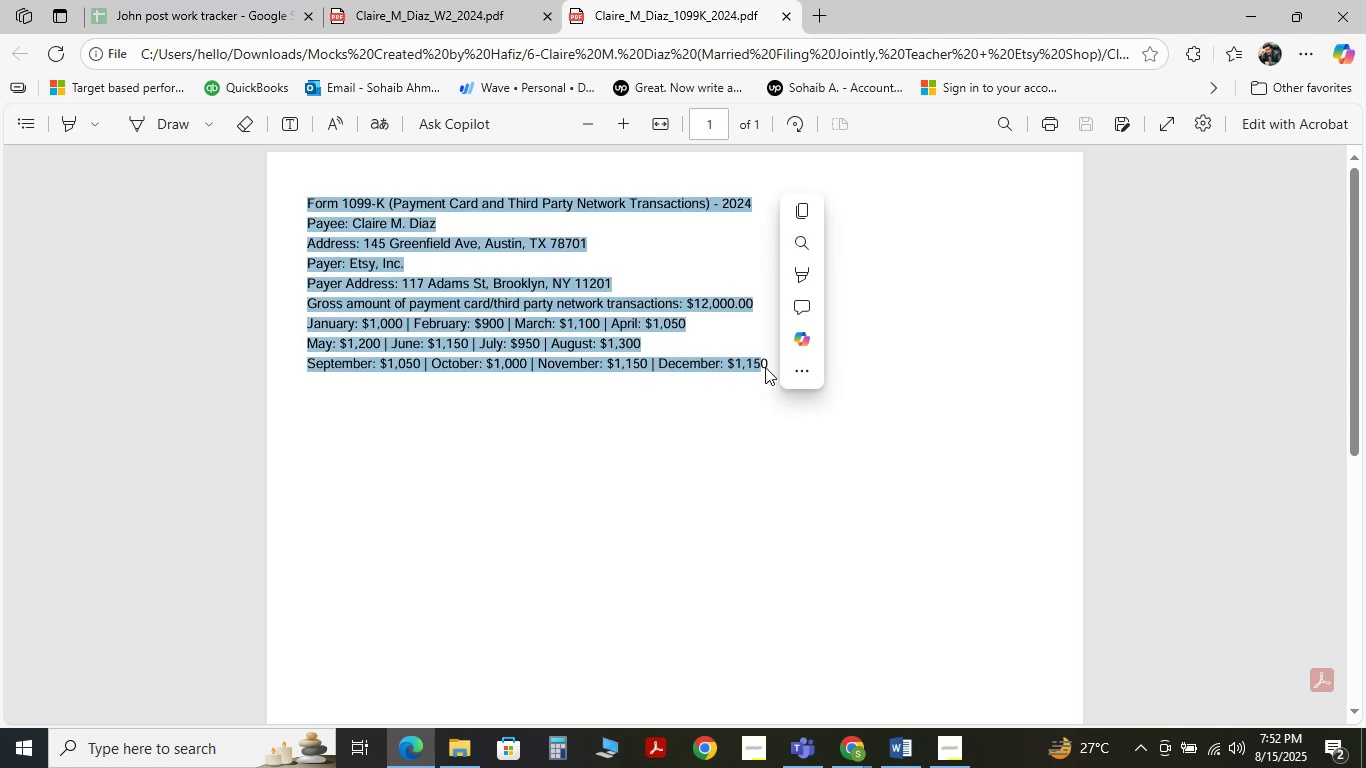 
key(Shift+ArrowRight)
 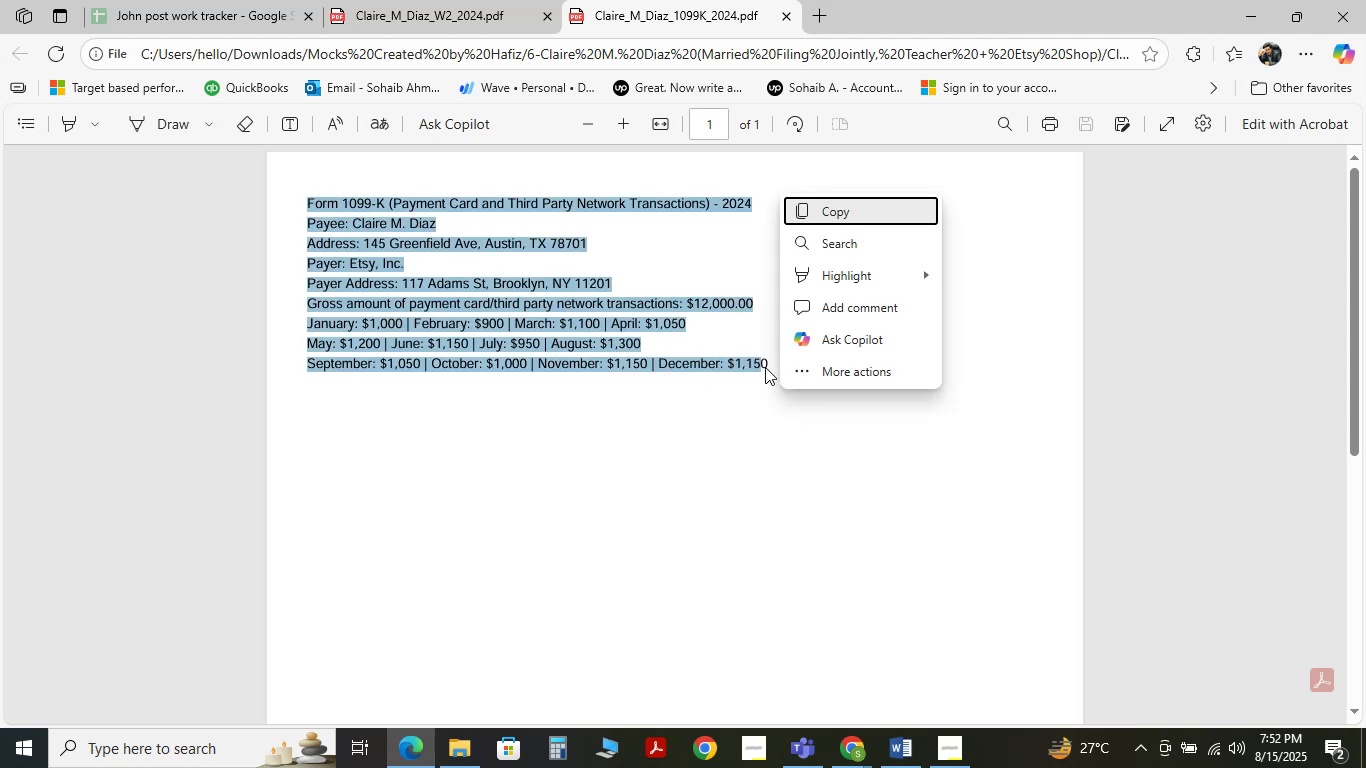 
left_click([747, 404])
 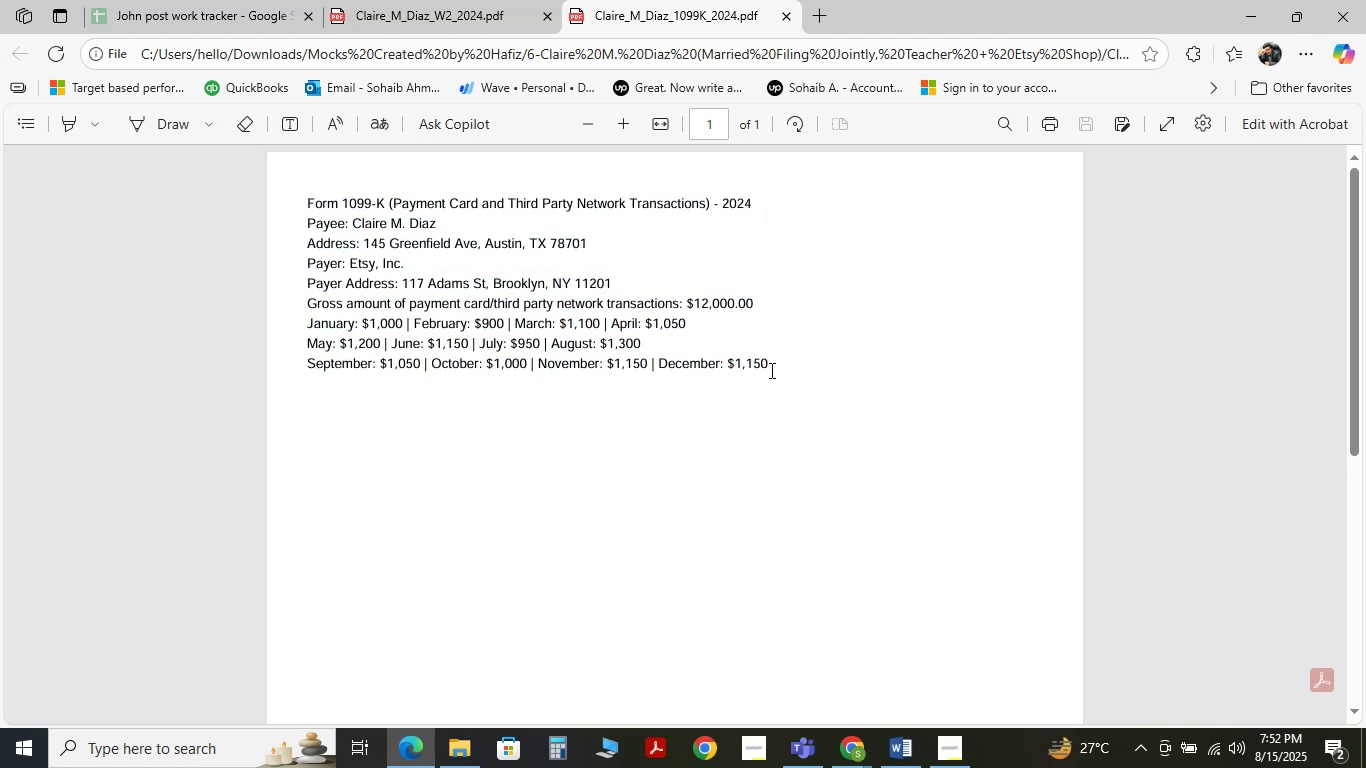 
left_click_drag(start_coordinate=[770, 368], to_coordinate=[291, 197])
 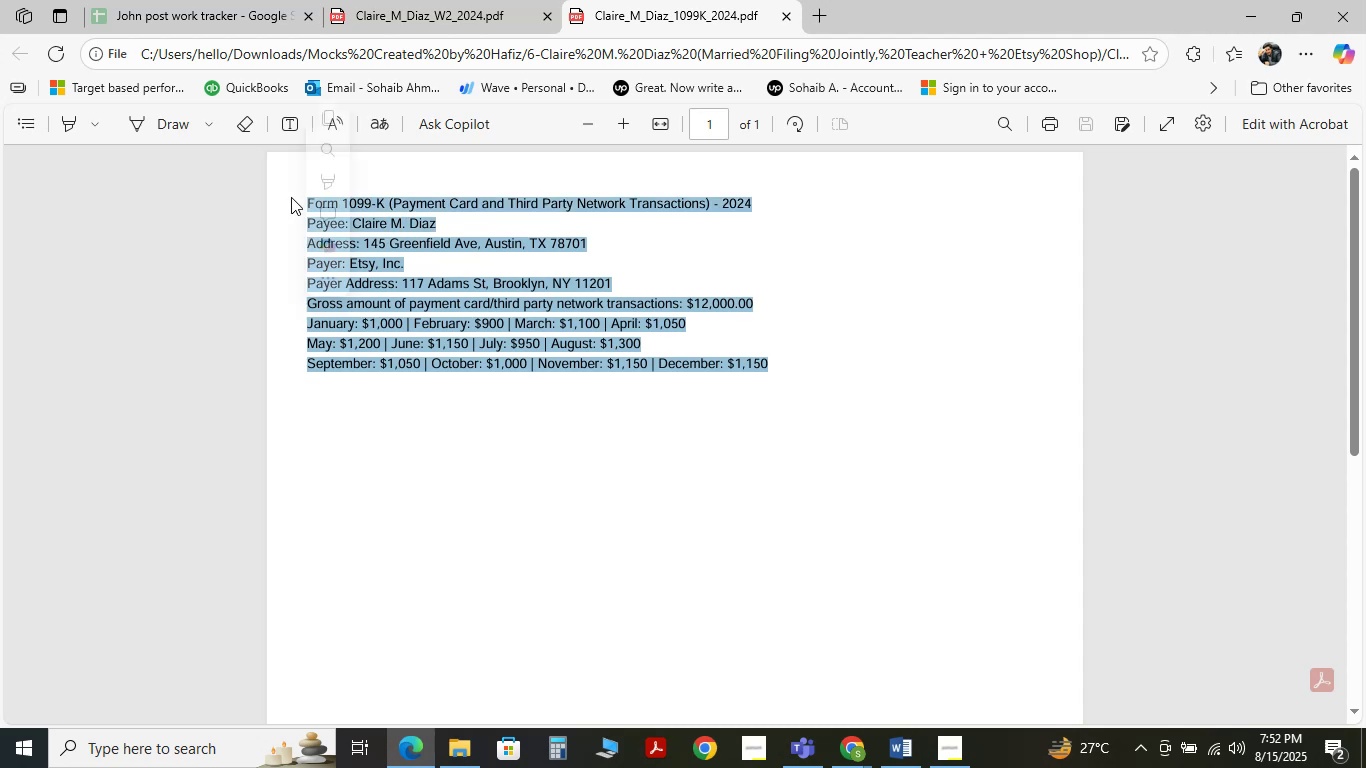 
key(Control+C)
 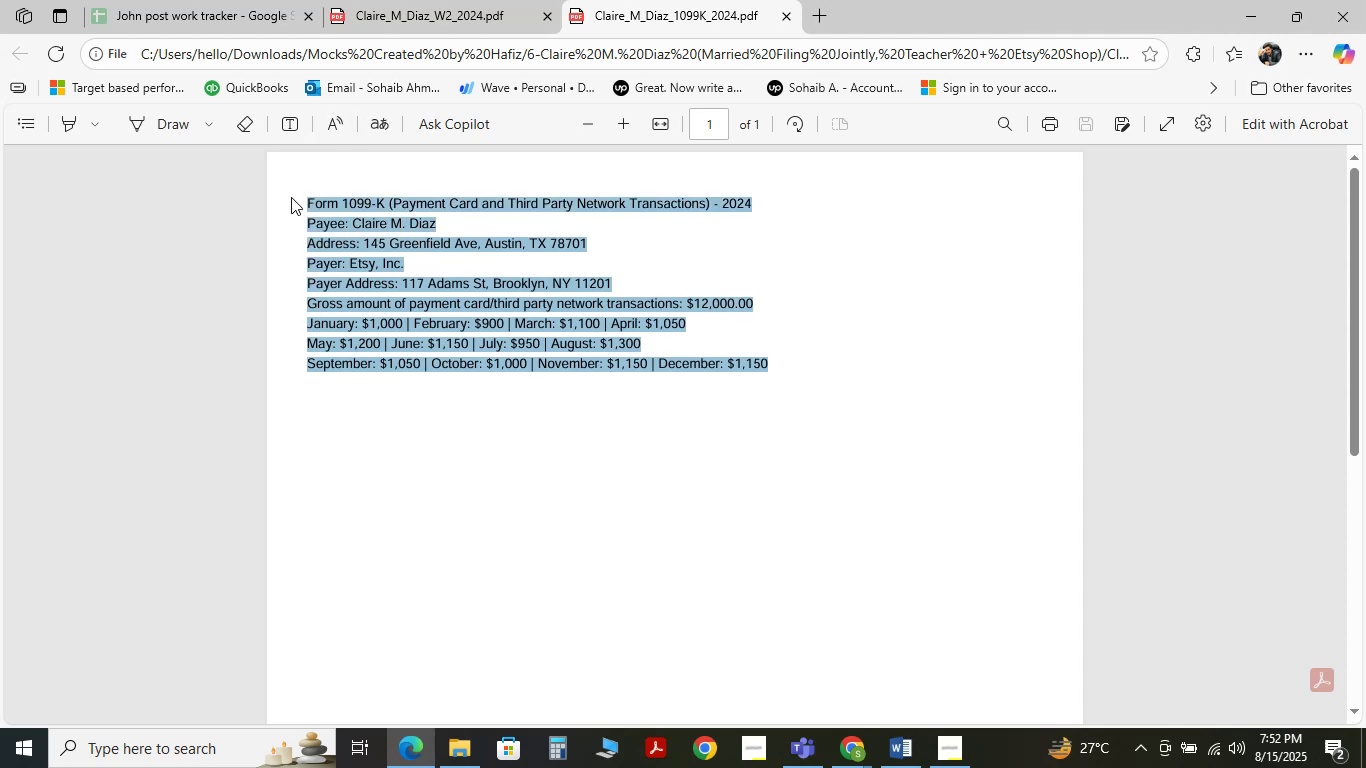 
key(Control+C)
 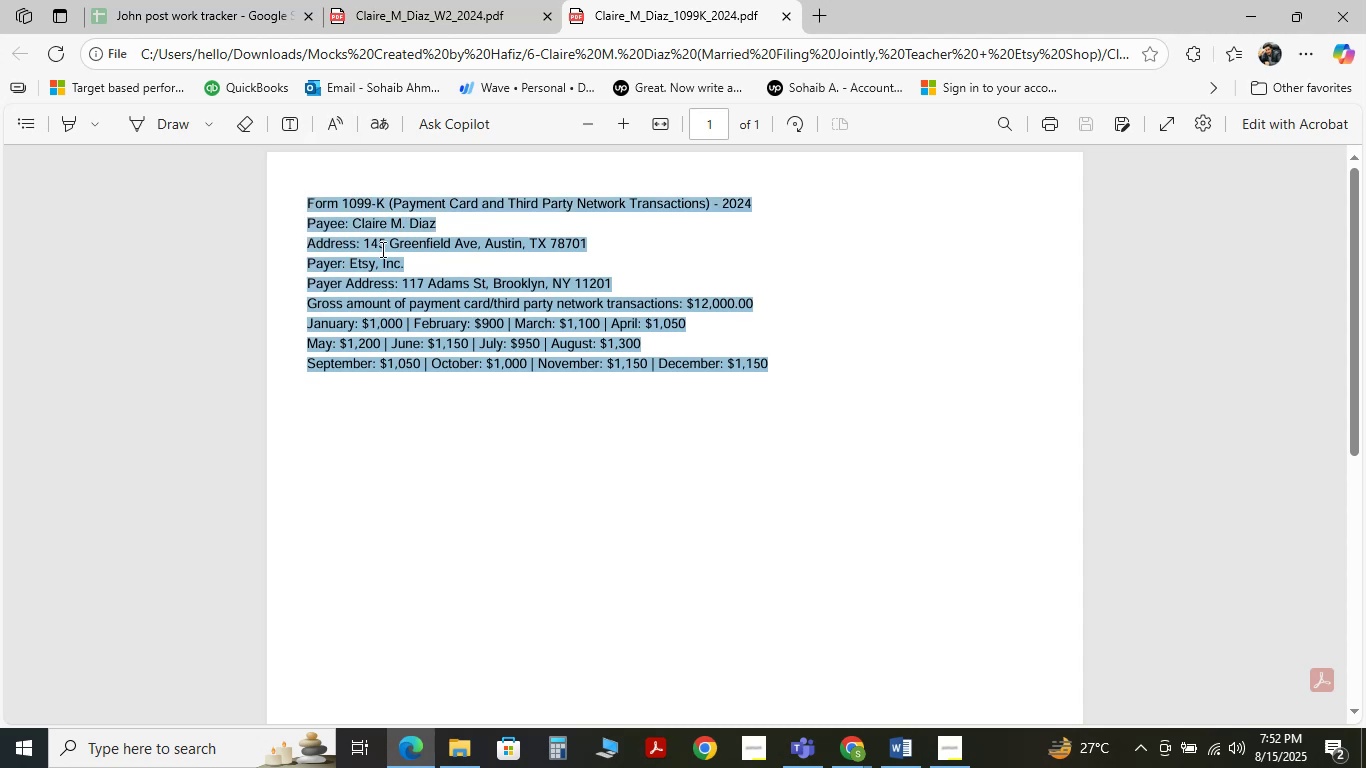 
key(Control+C)
 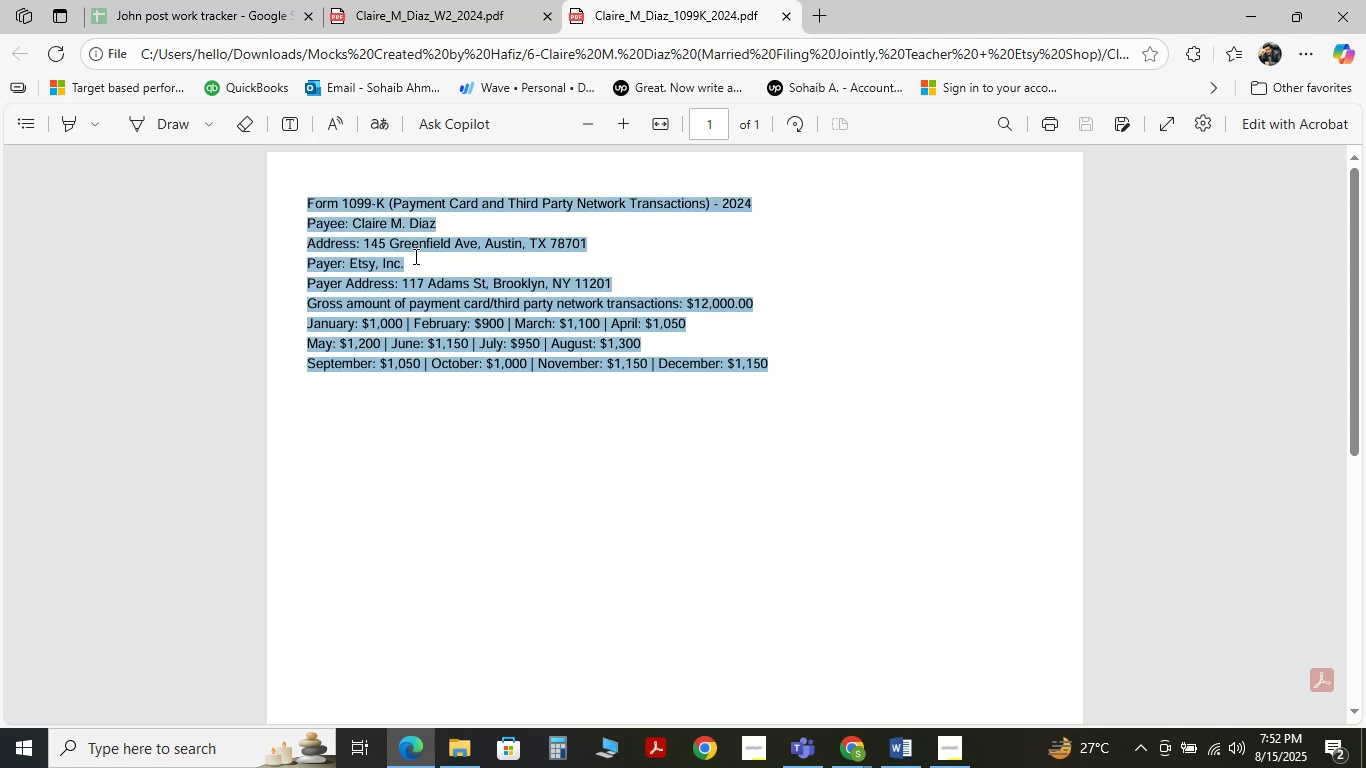 
key(Control+C)
 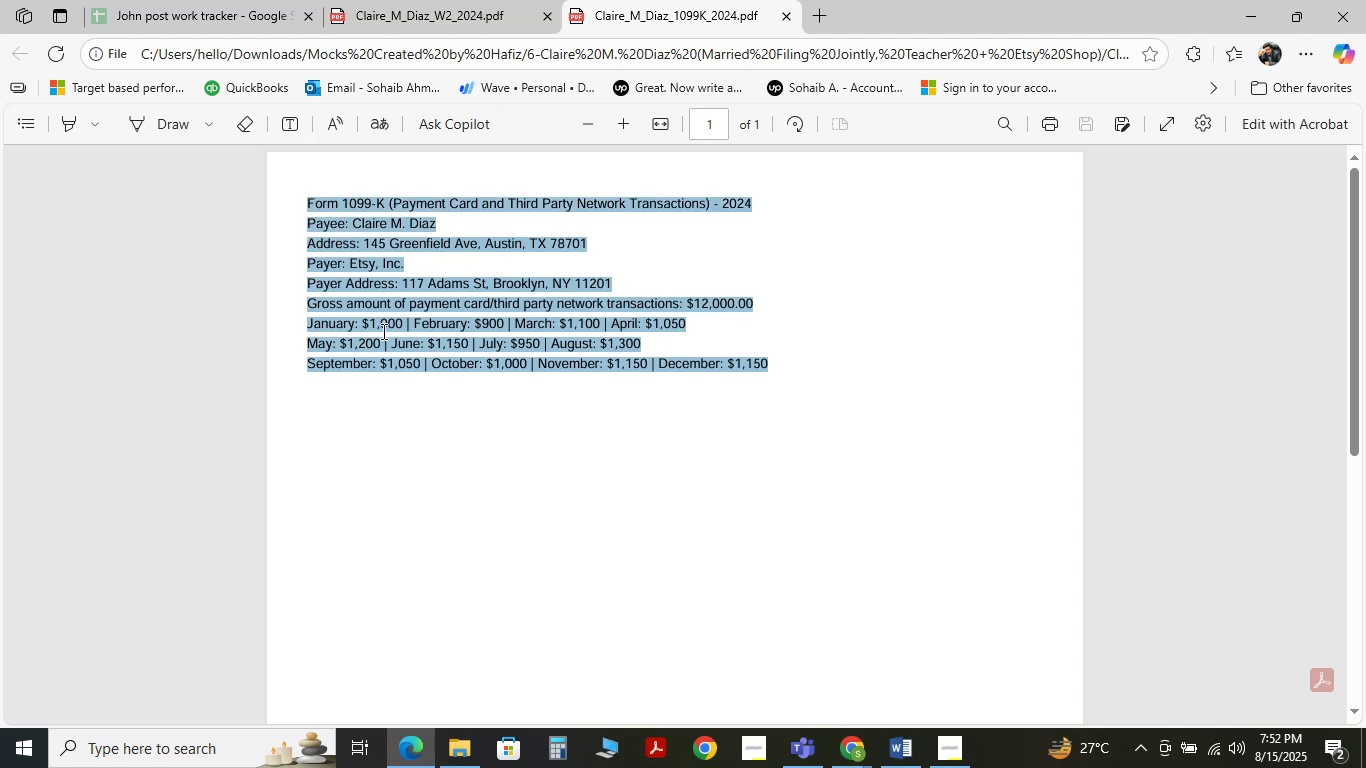 
wait(6.09)
 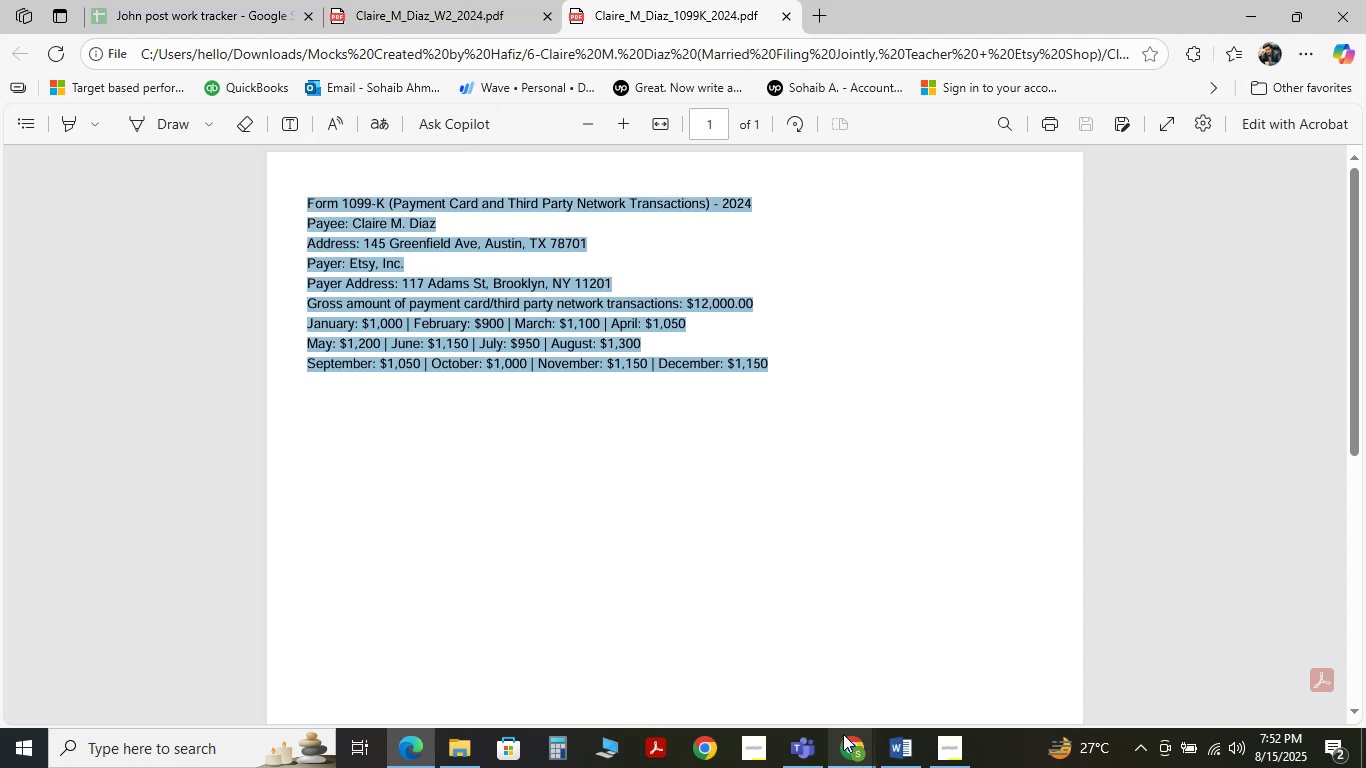 
mouse_move([859, 737])
 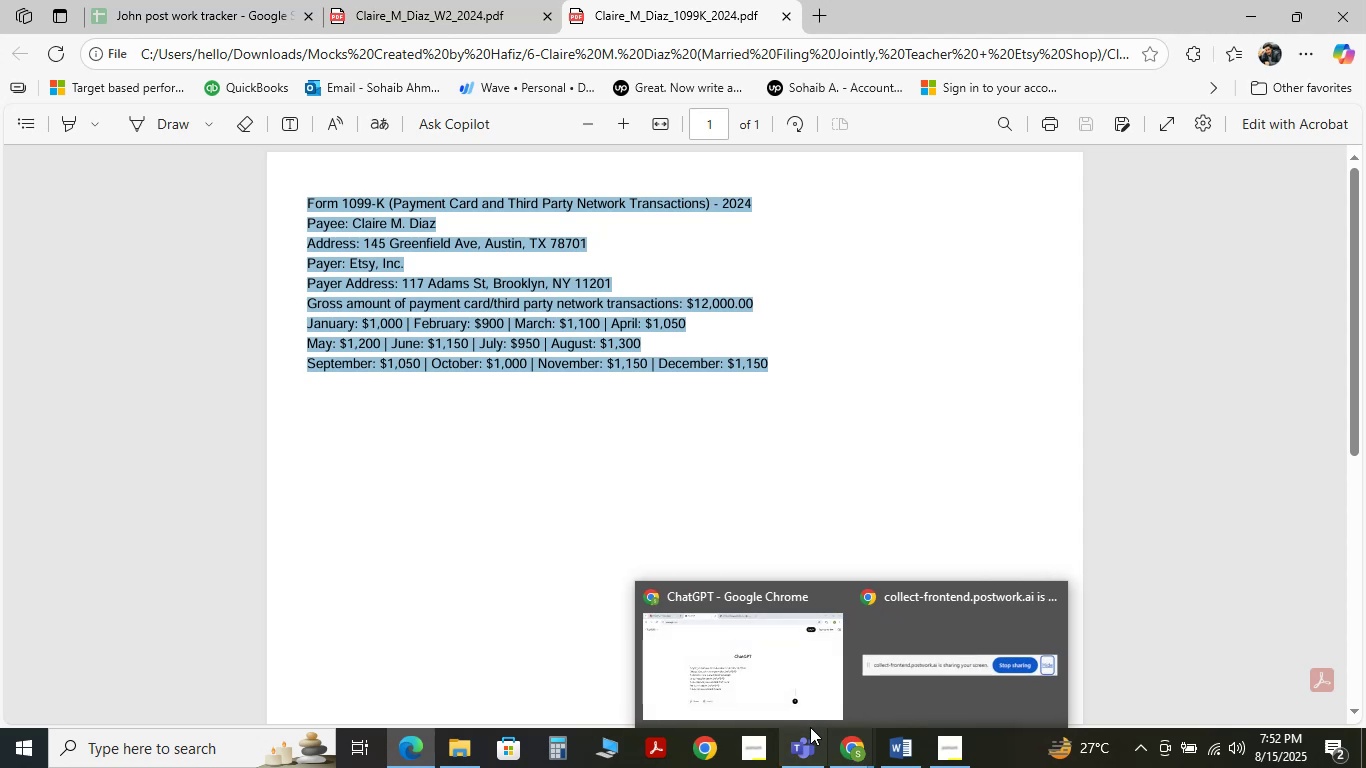 
left_click([789, 701])
 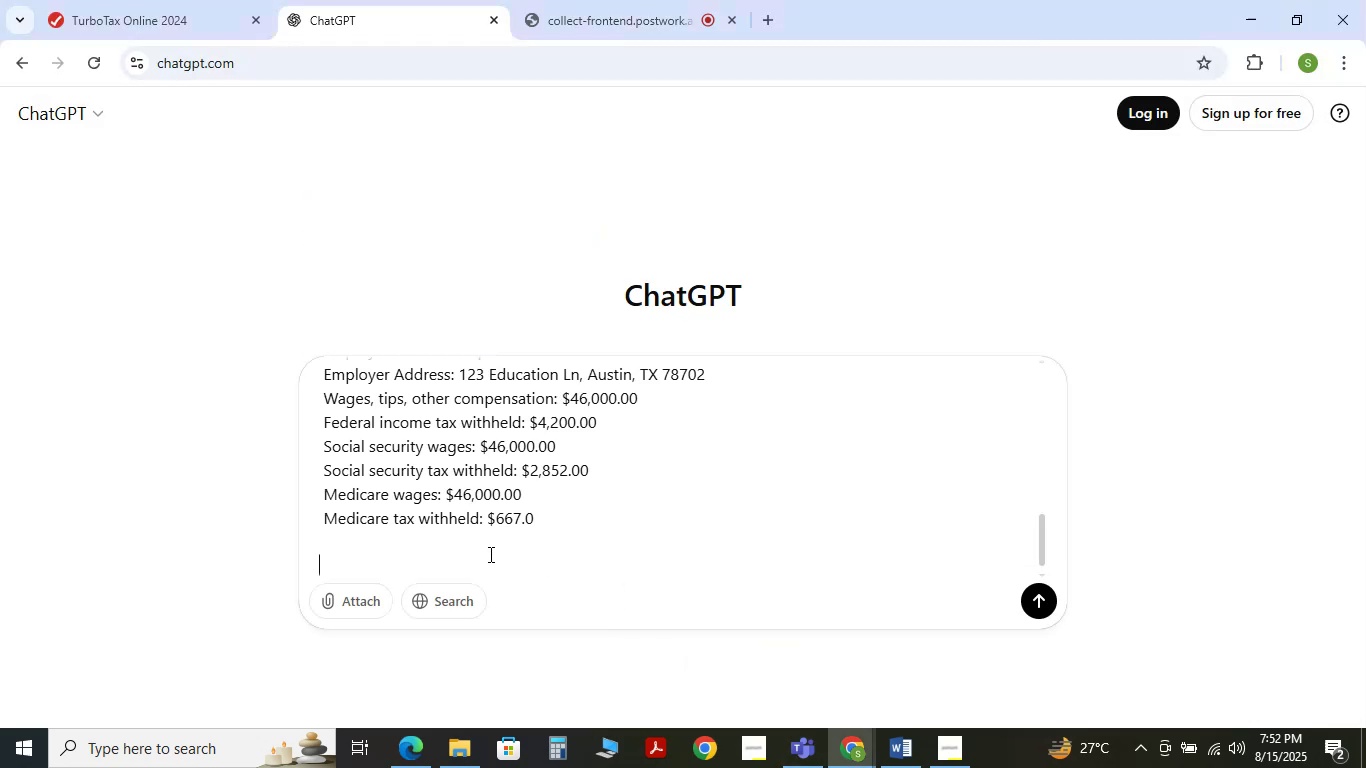 
key(Control+V)
 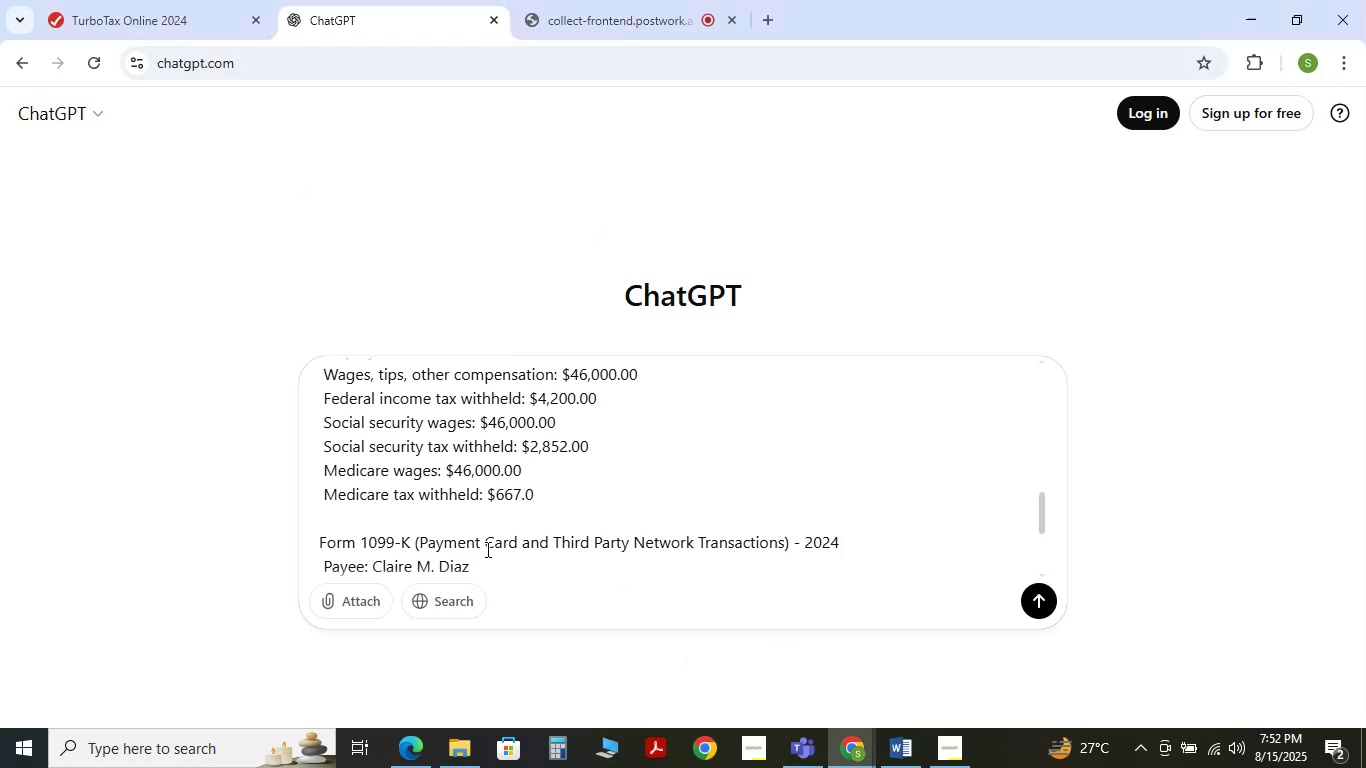 
key(NumpadEnter)
 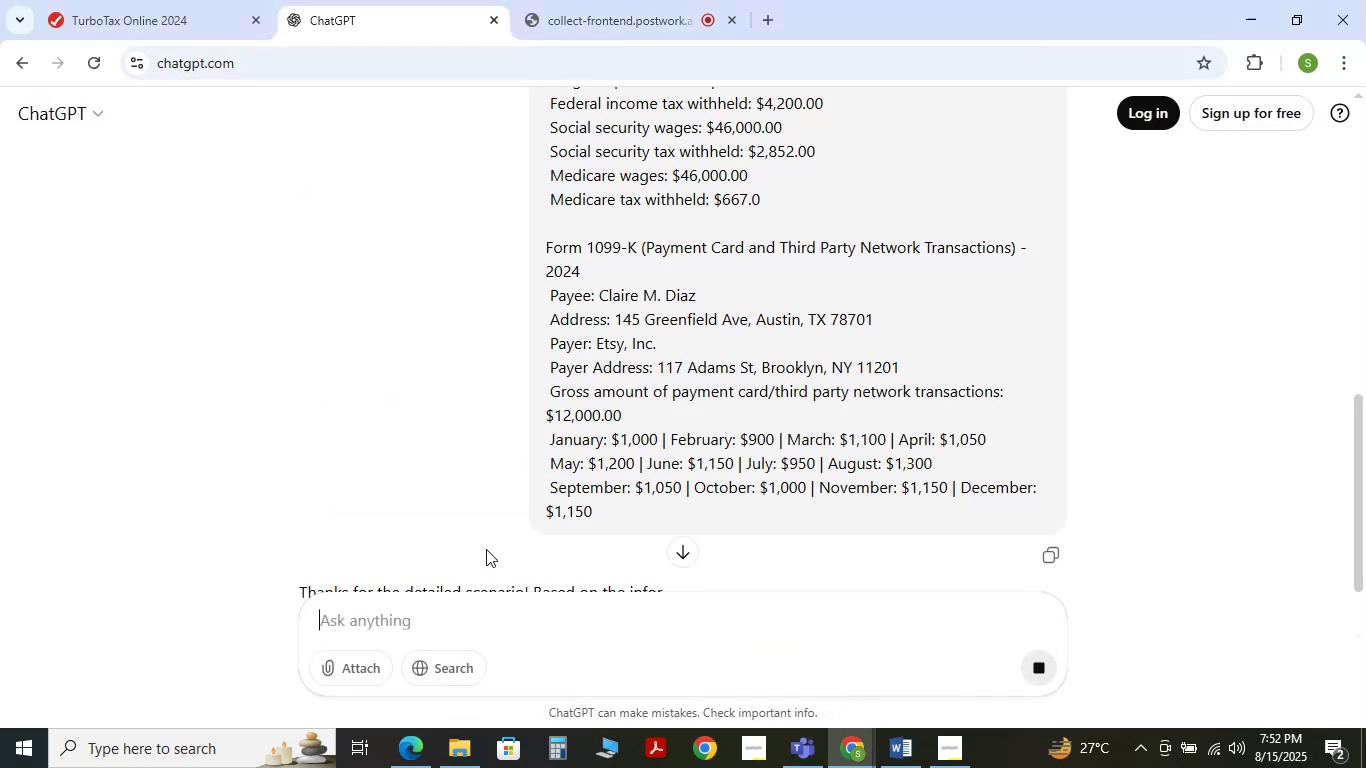 
scroll: coordinate [508, 375], scroll_direction: down, amount: 13.0
 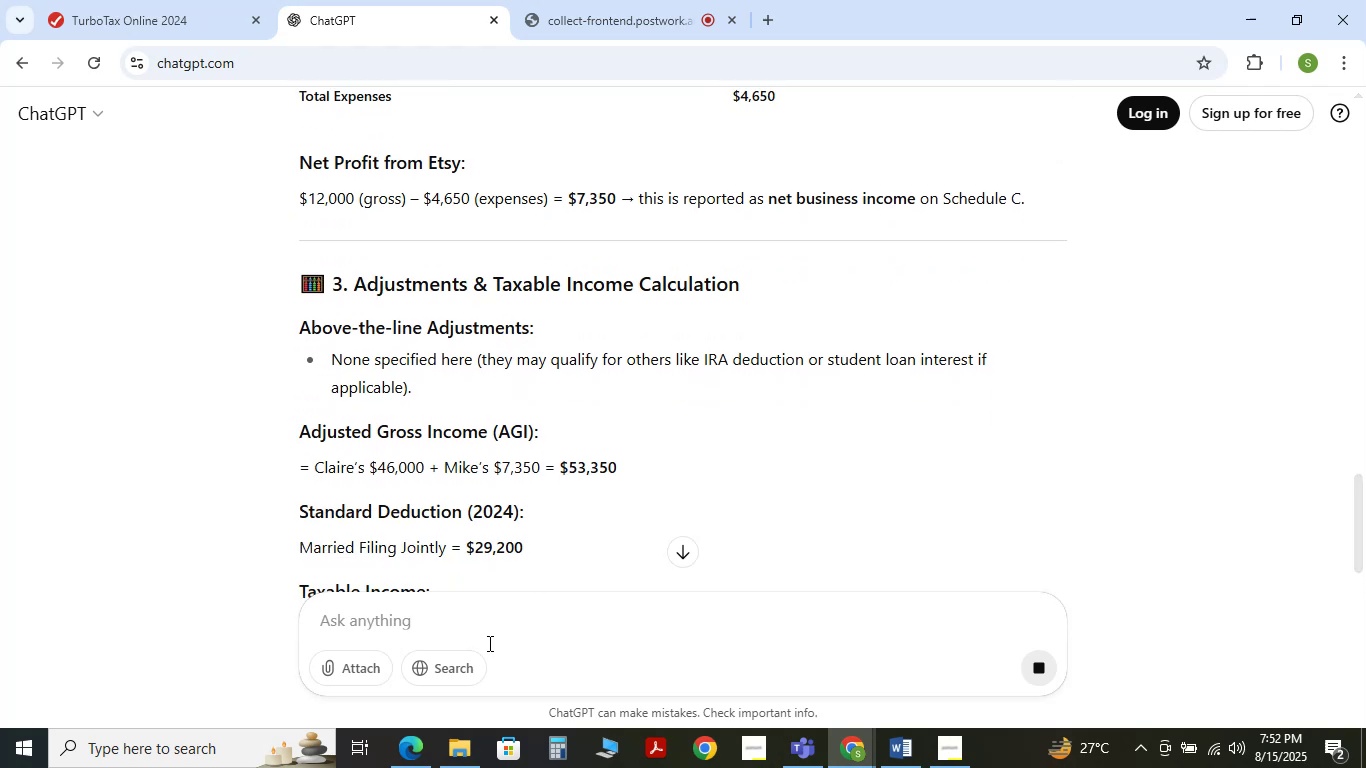 
left_click([488, 626])
 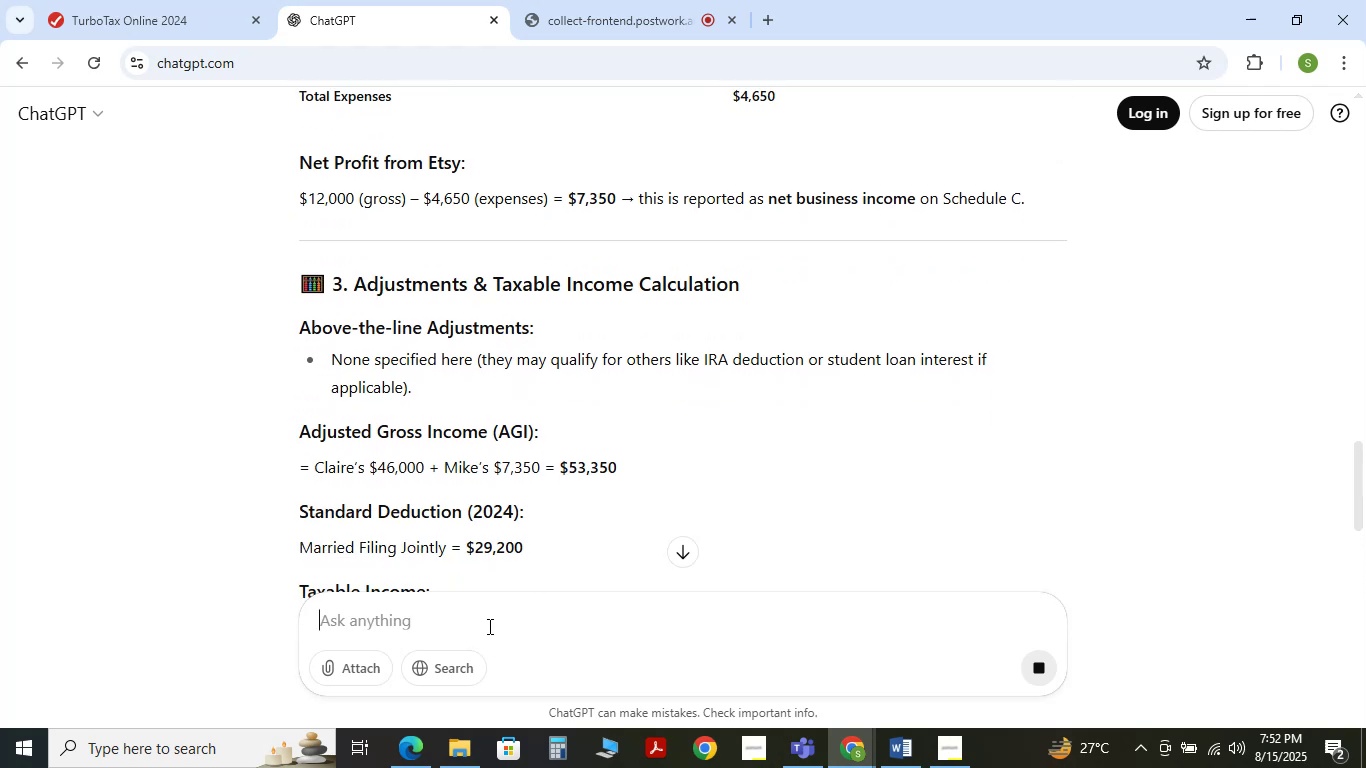 
type(clal)
key(Backspace)
key(Backspace)
key(Backspace)
type(alculate federal ta)
key(Backspace)
key(Backspace)
type(refund)
 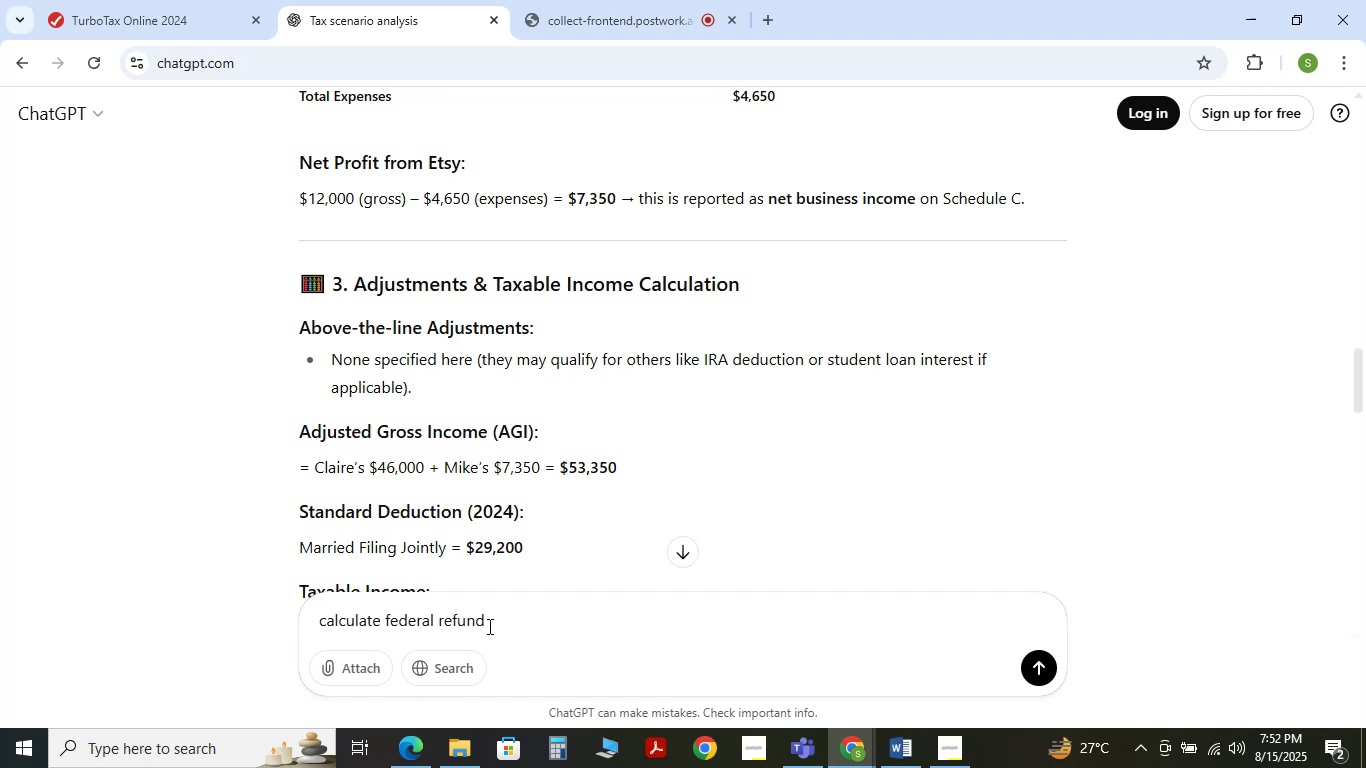 
key(Enter)
 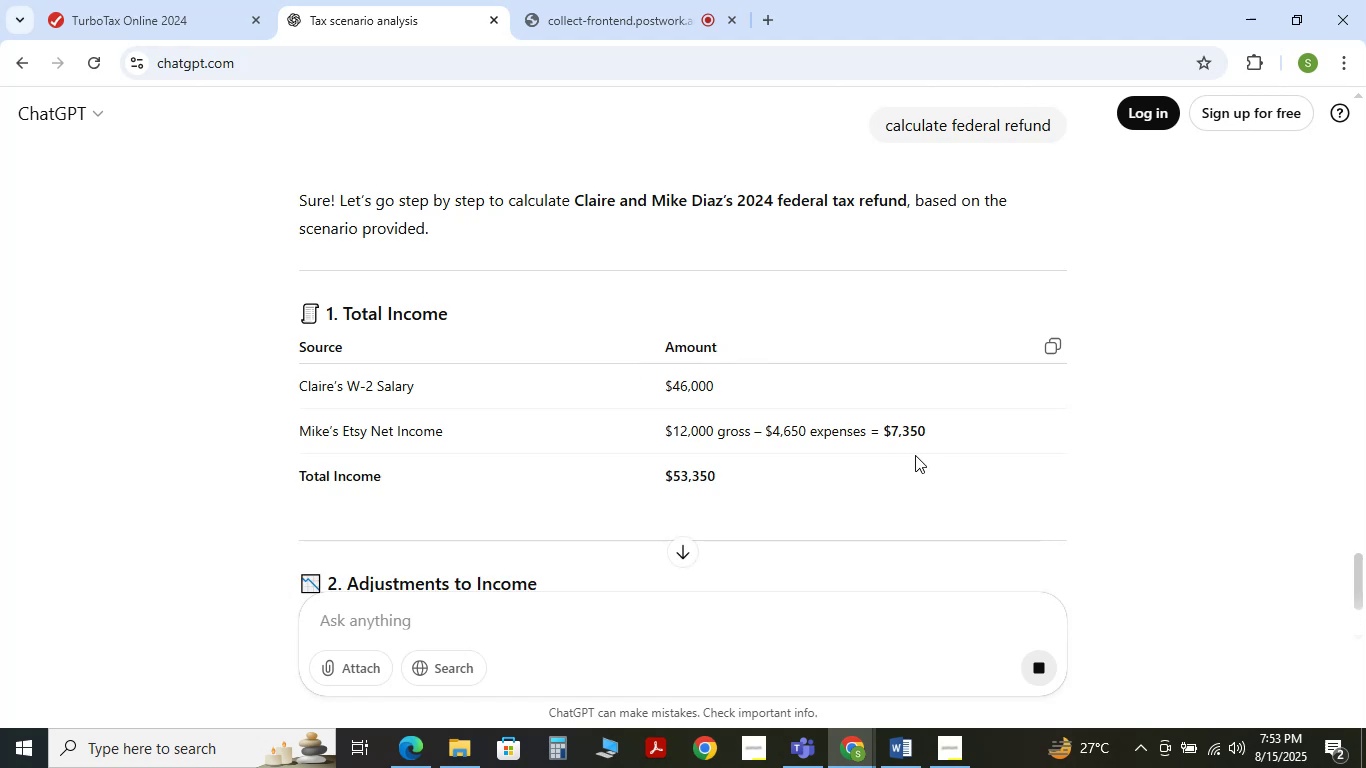 
wait(6.61)
 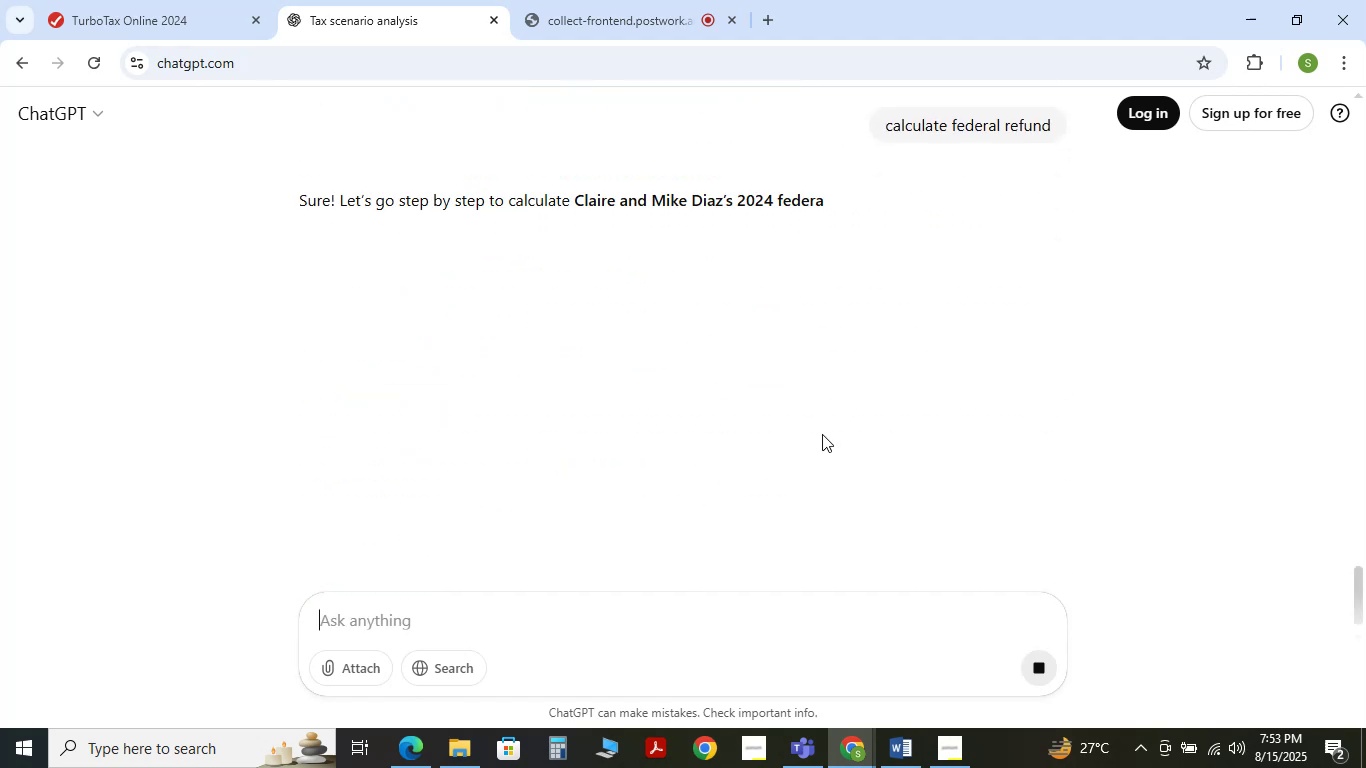 
scroll: coordinate [807, 355], scroll_direction: down, amount: 16.0
 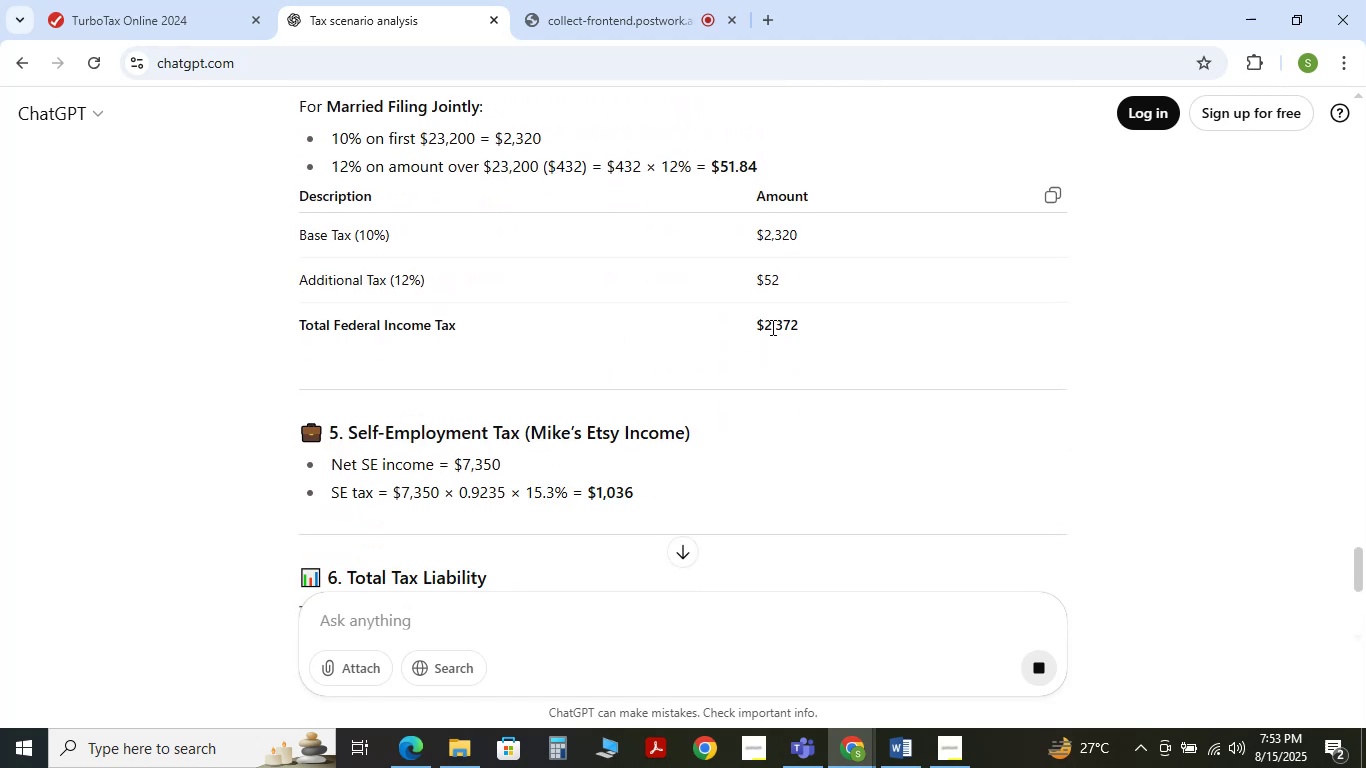 
double_click([773, 329])
 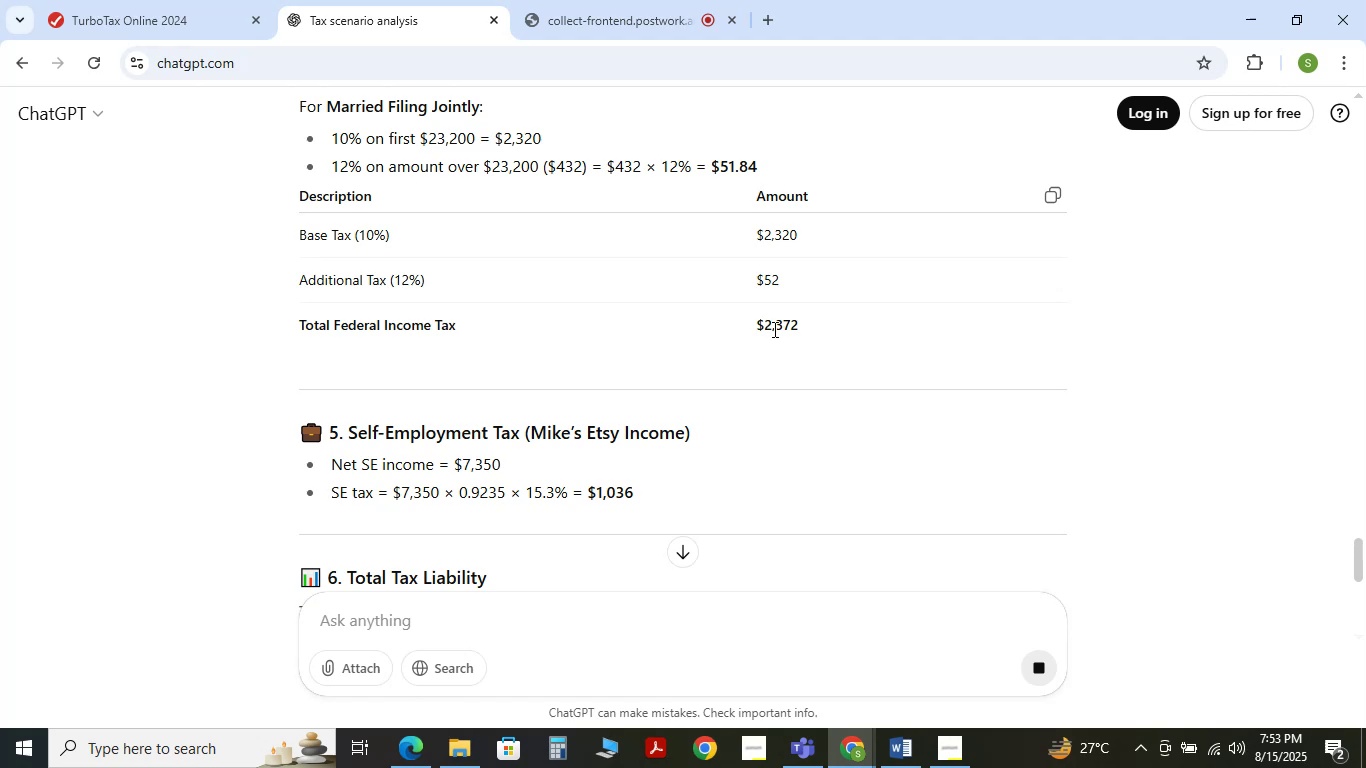 
triple_click([773, 329])
 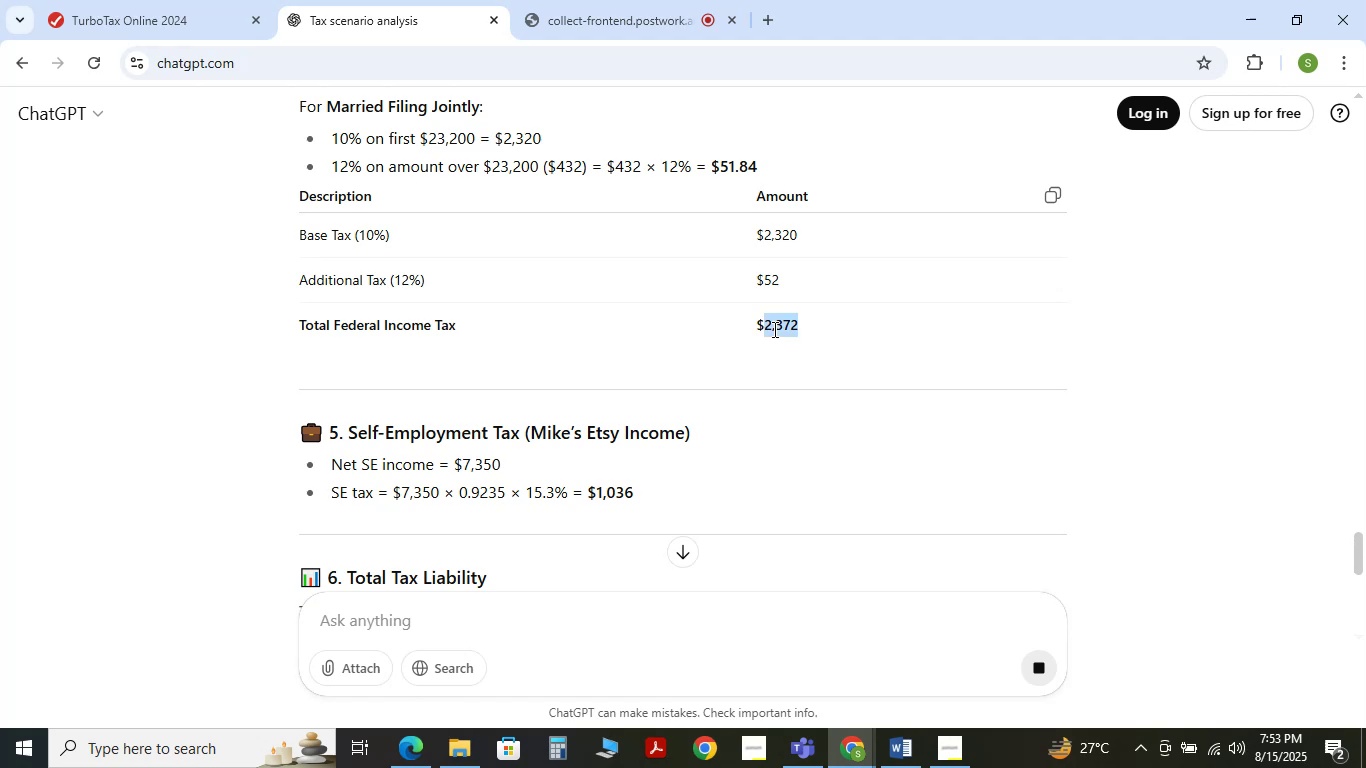 
triple_click([773, 329])
 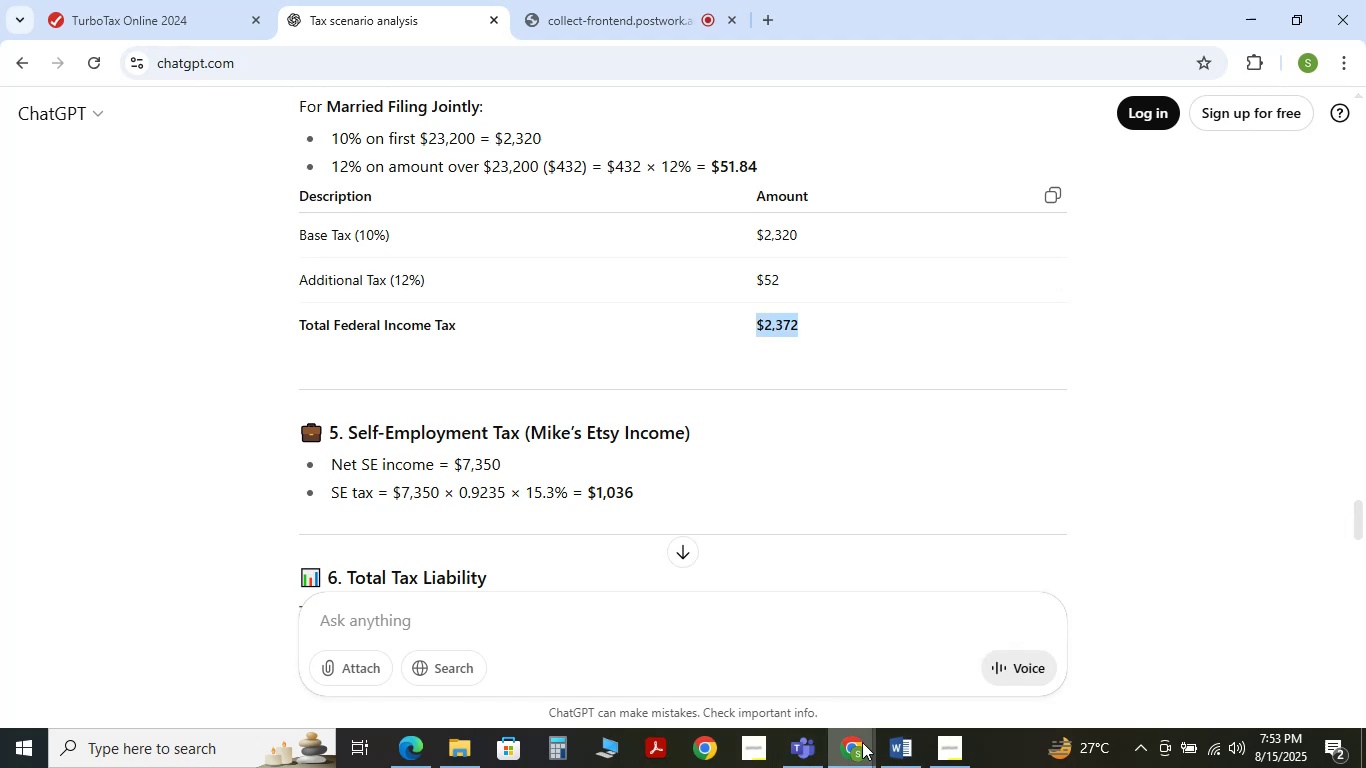 
left_click([754, 675])
 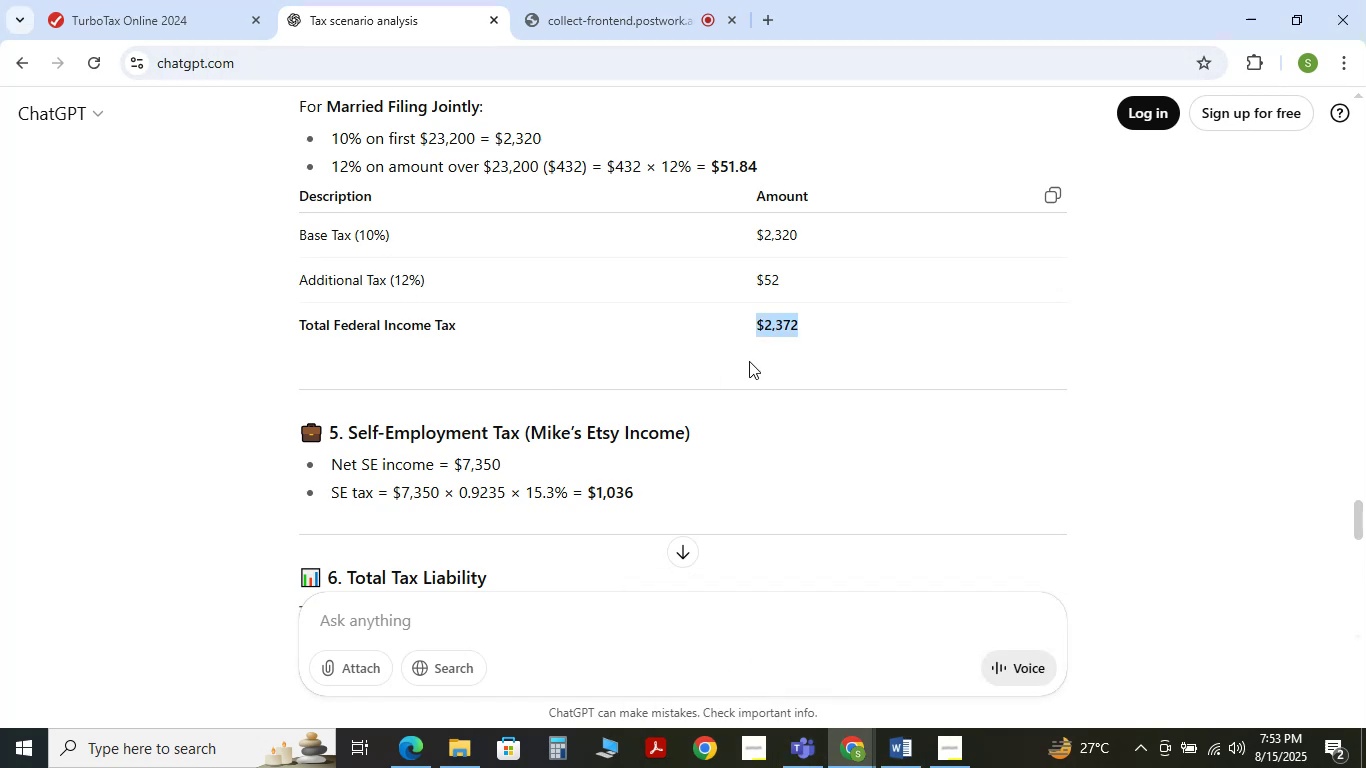 
left_click([122, 0])
 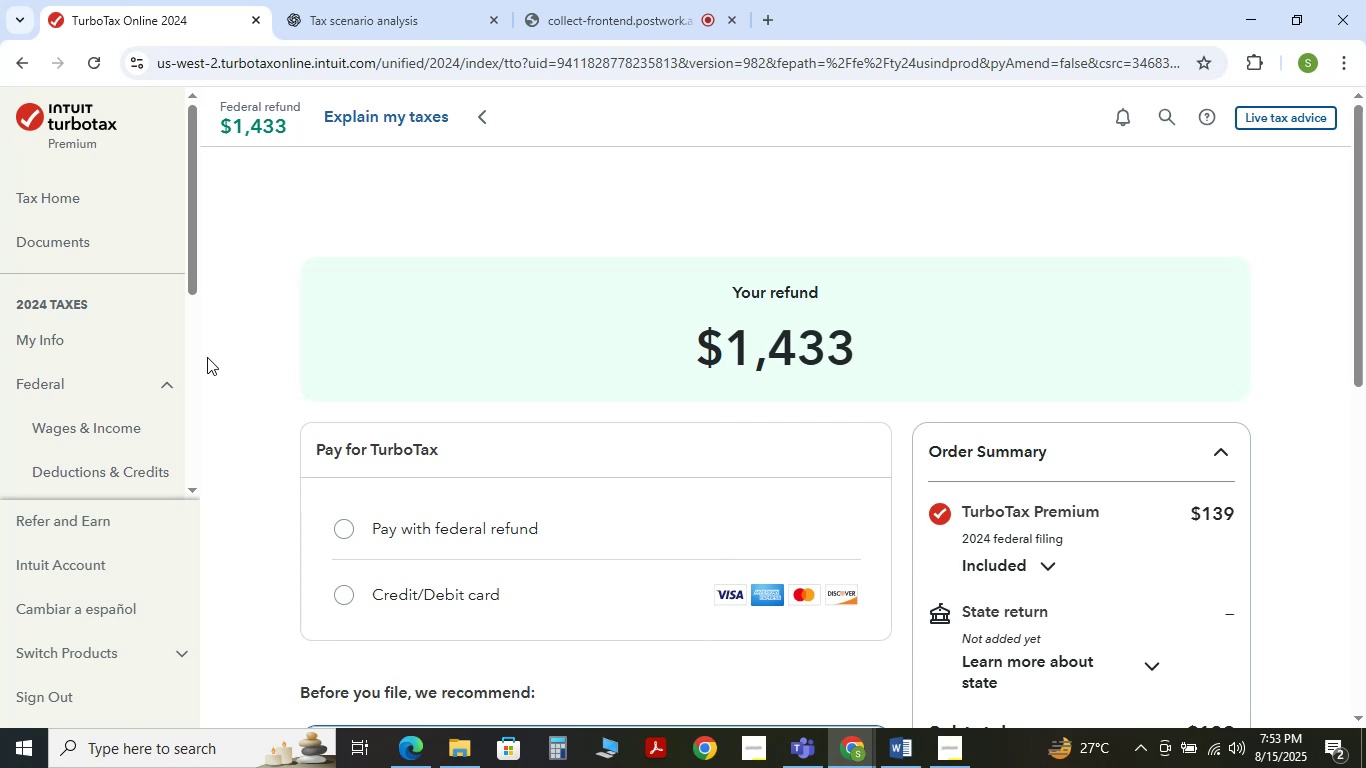 
wait(17.5)
 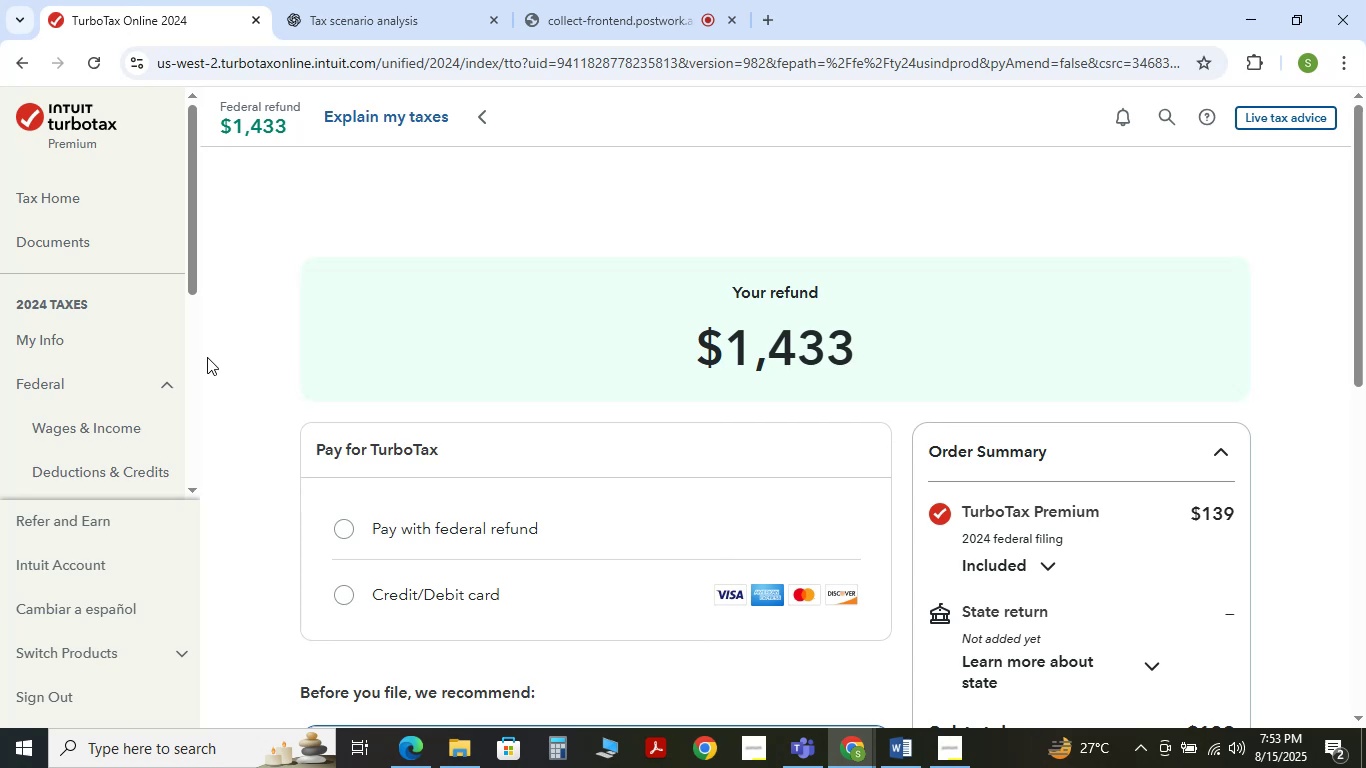 
scroll: coordinate [338, 443], scroll_direction: down, amount: 6.0
 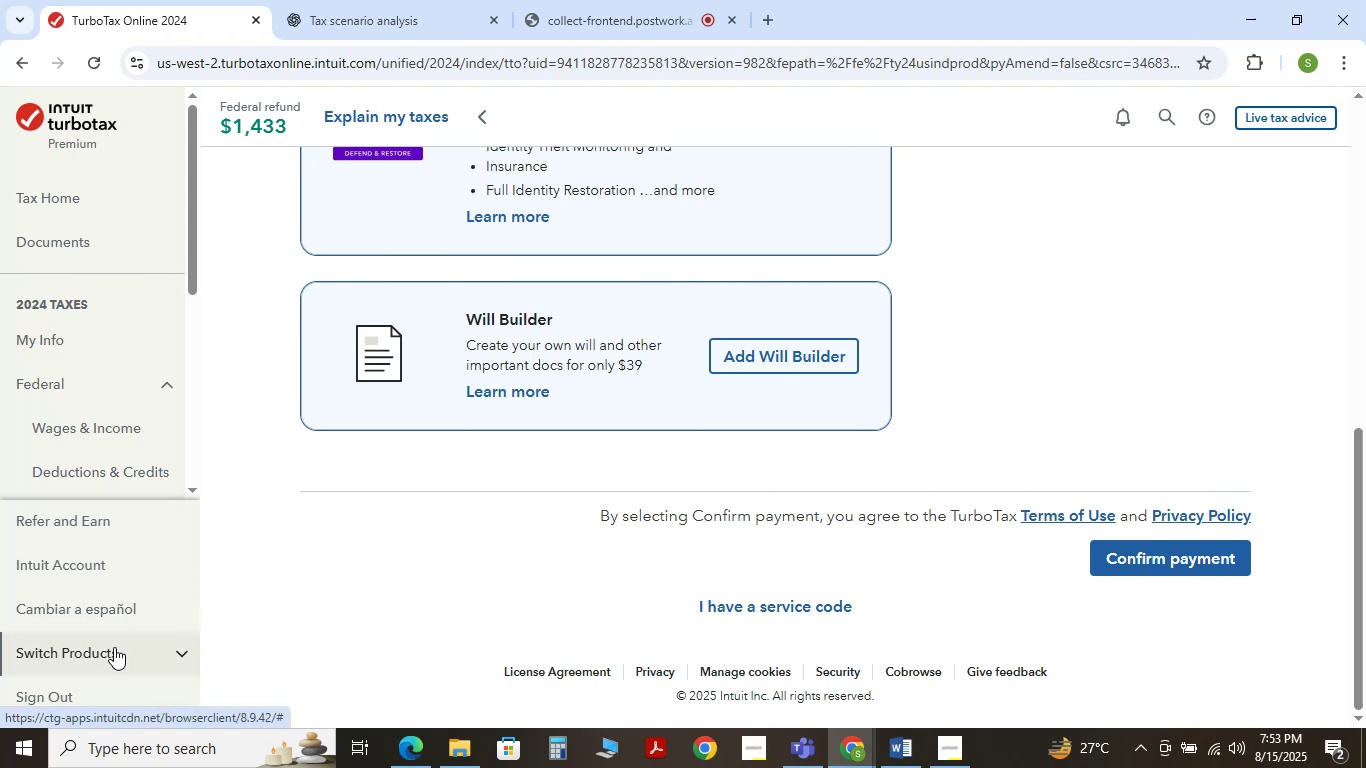 
wait(5.55)
 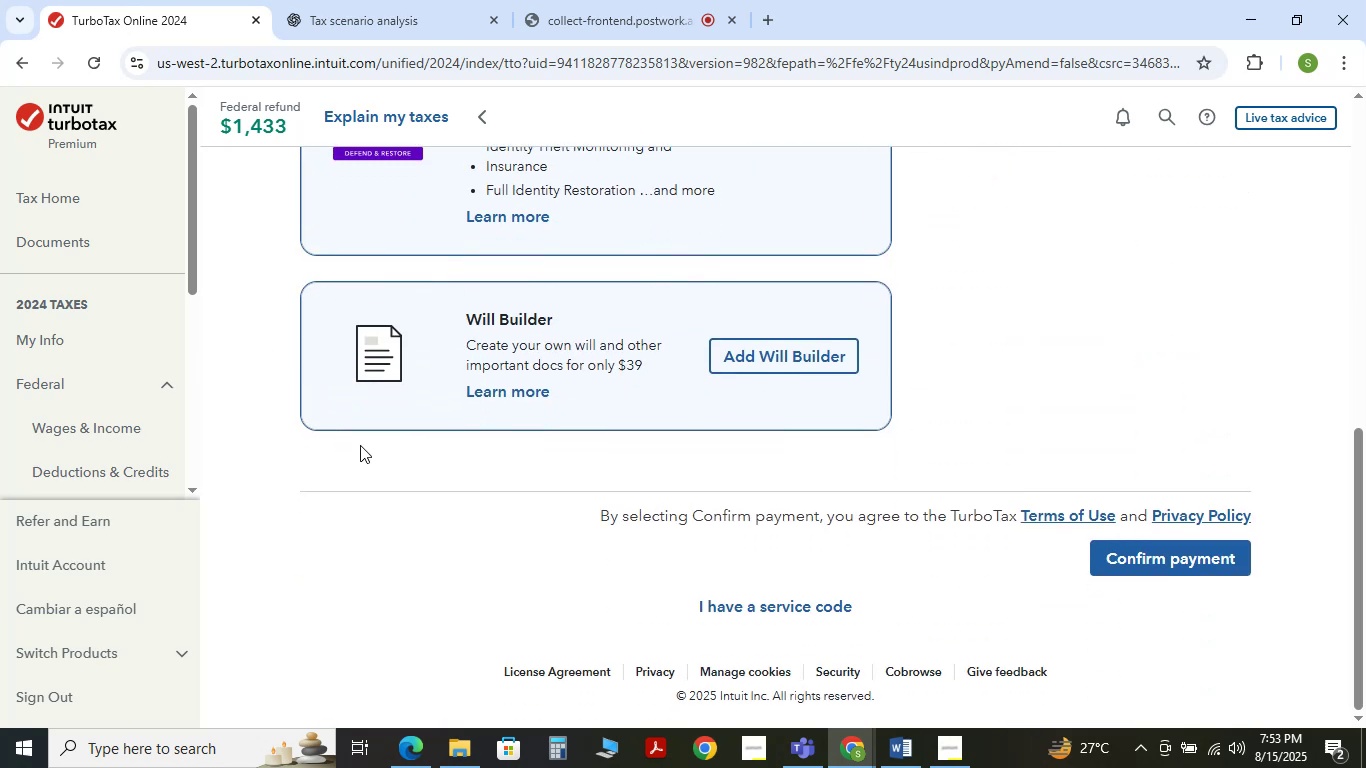 
left_click([116, 650])
 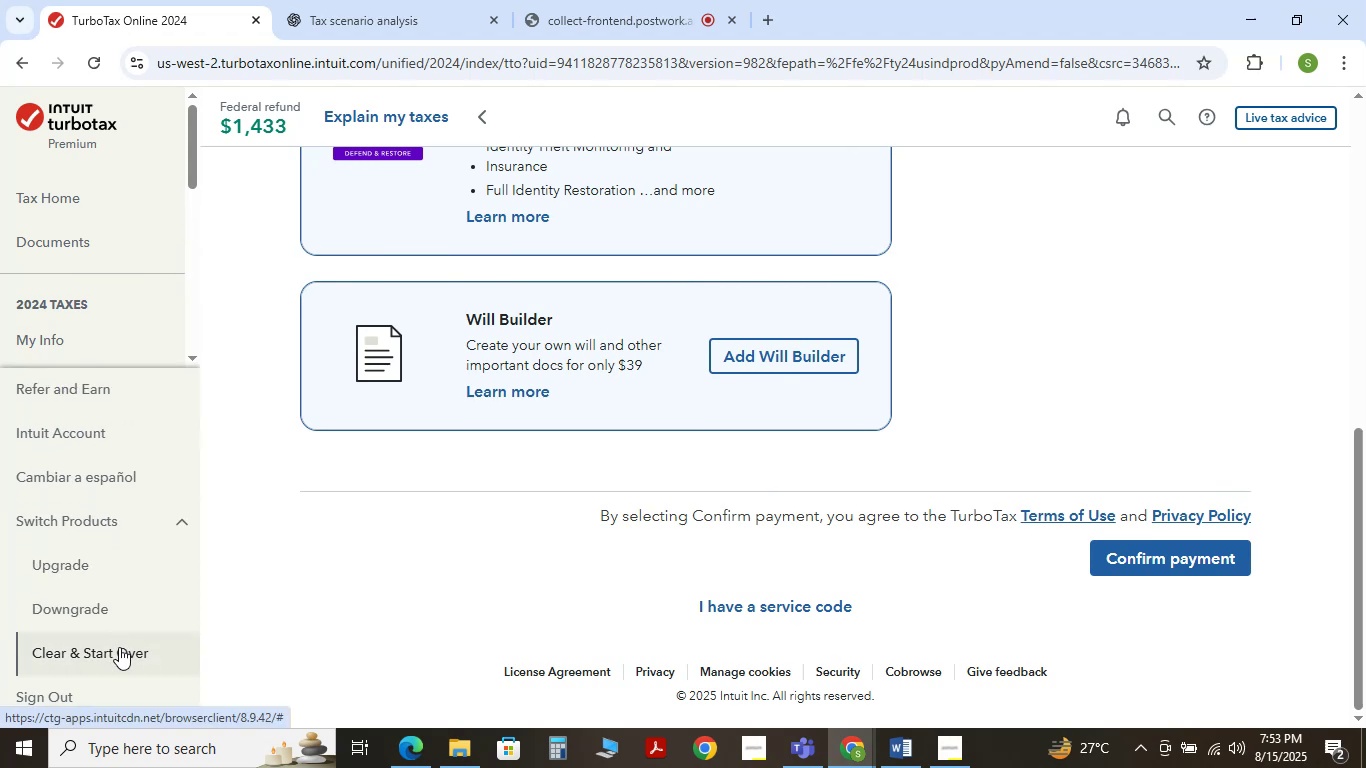 
left_click([119, 647])
 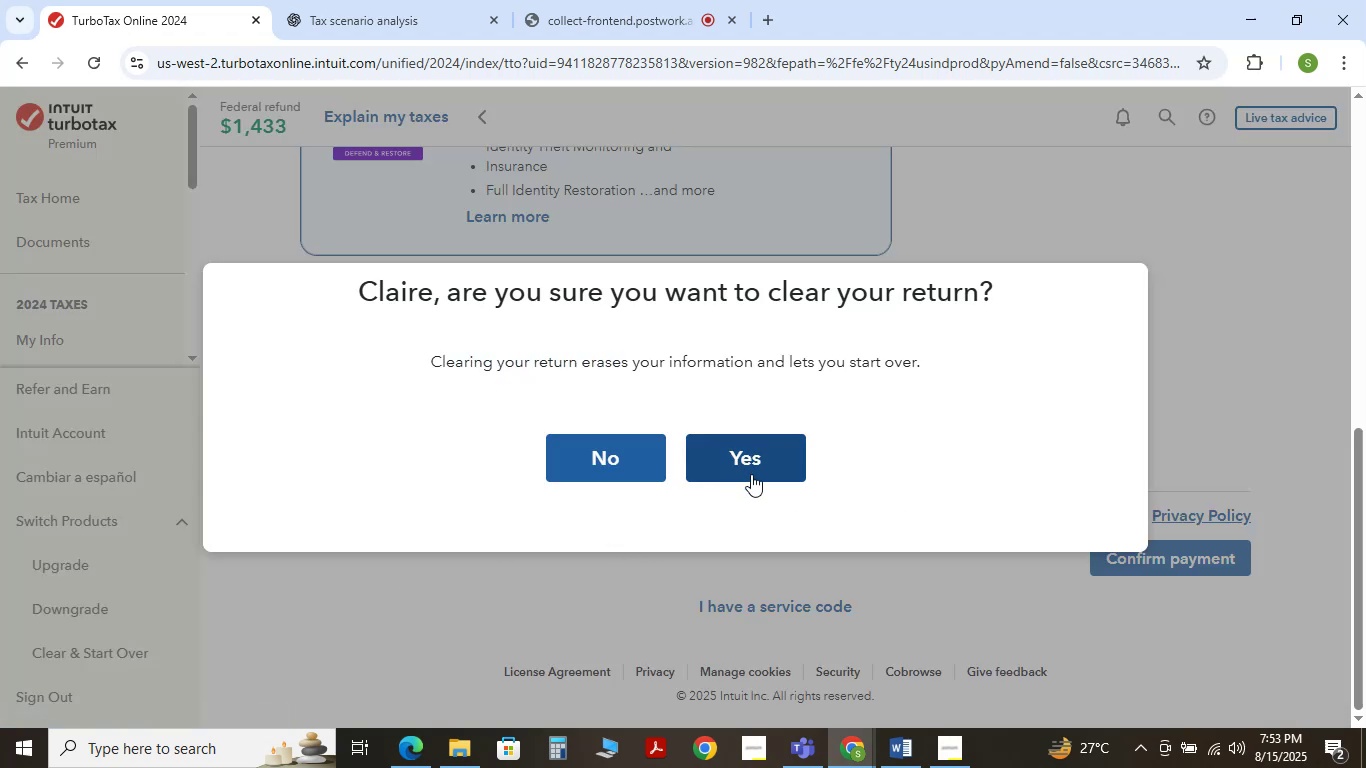 